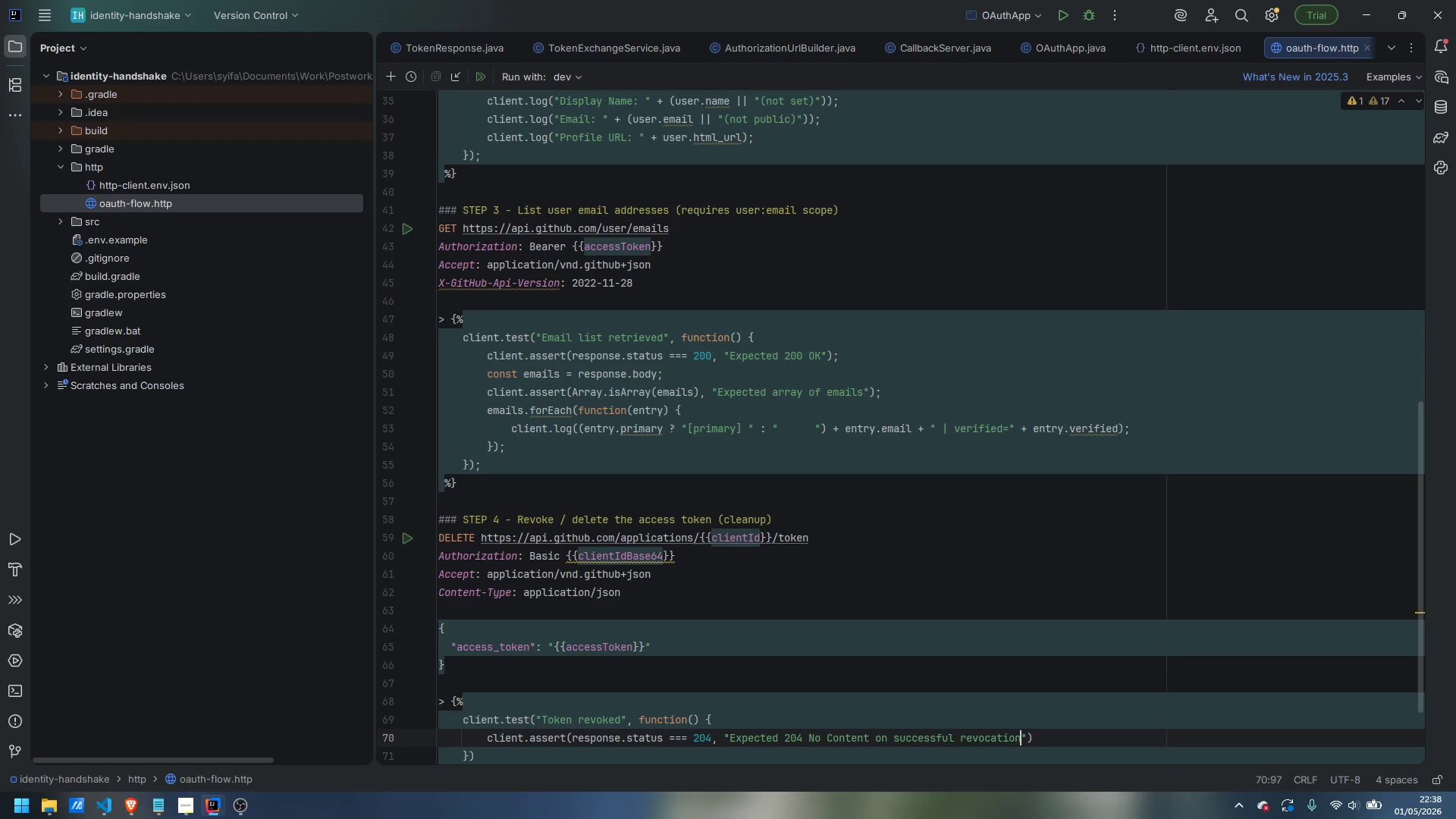 
key(ArrowRight)
 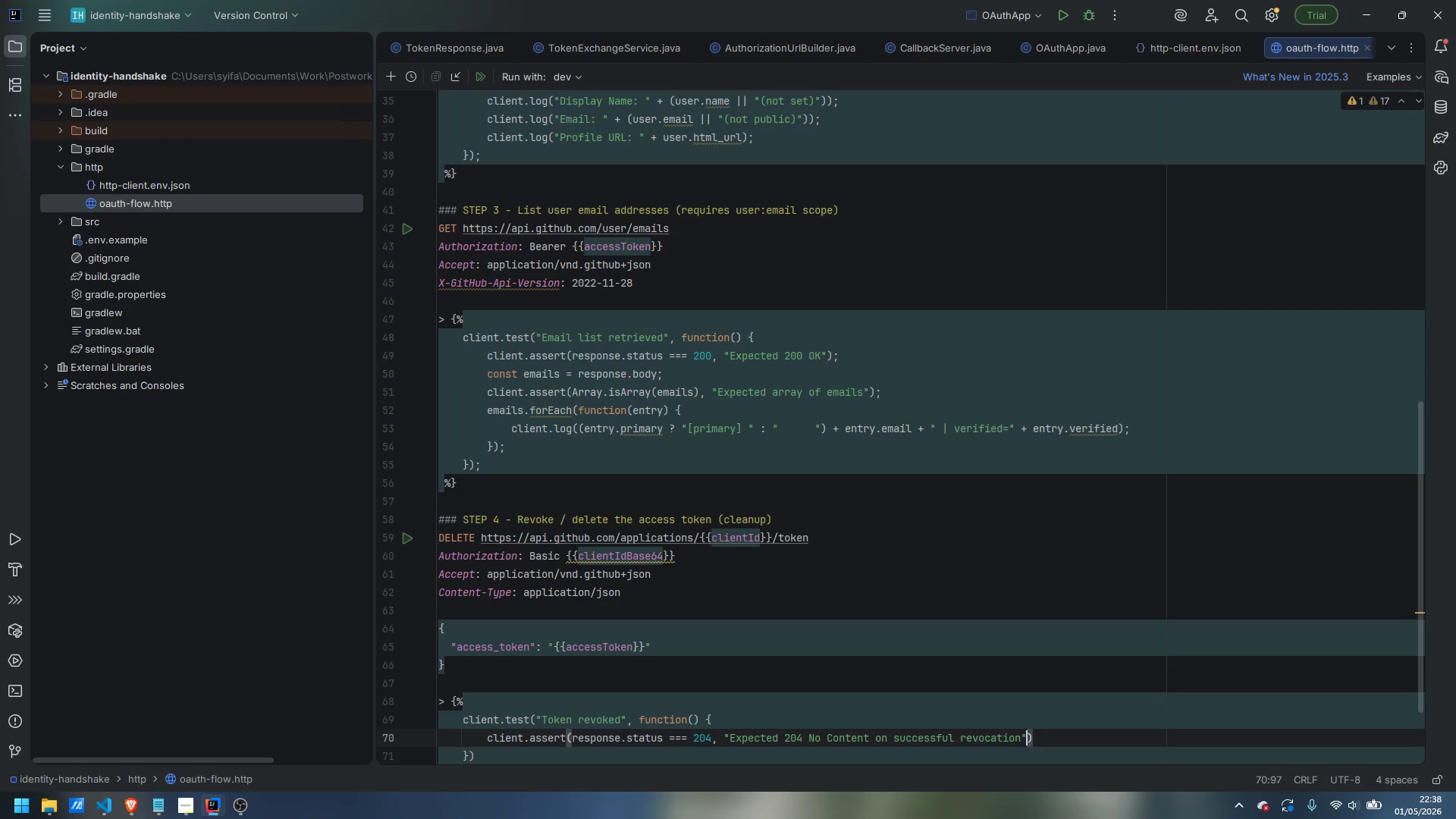 
key(ArrowRight)
 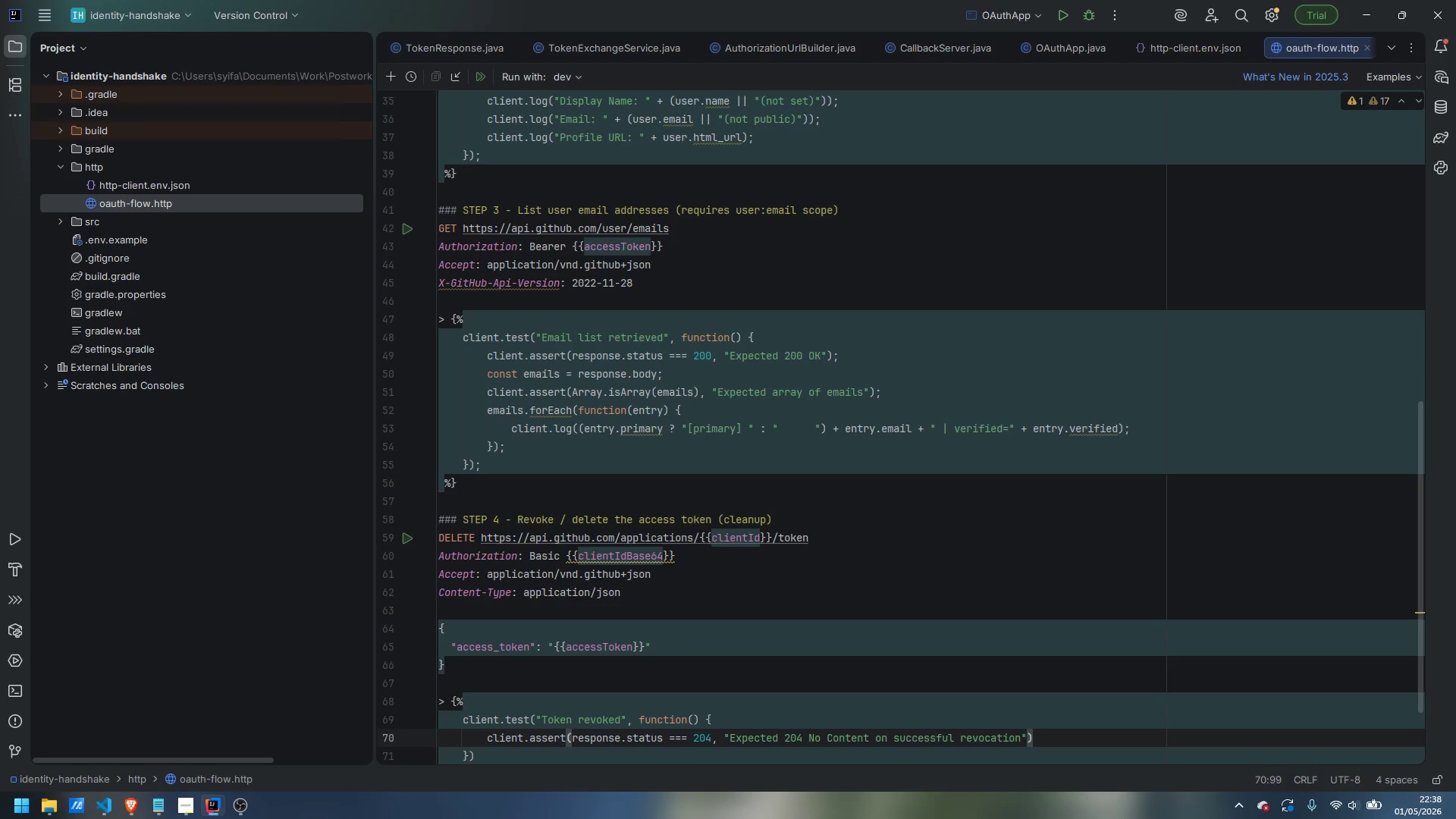 
key(Semicolon)
 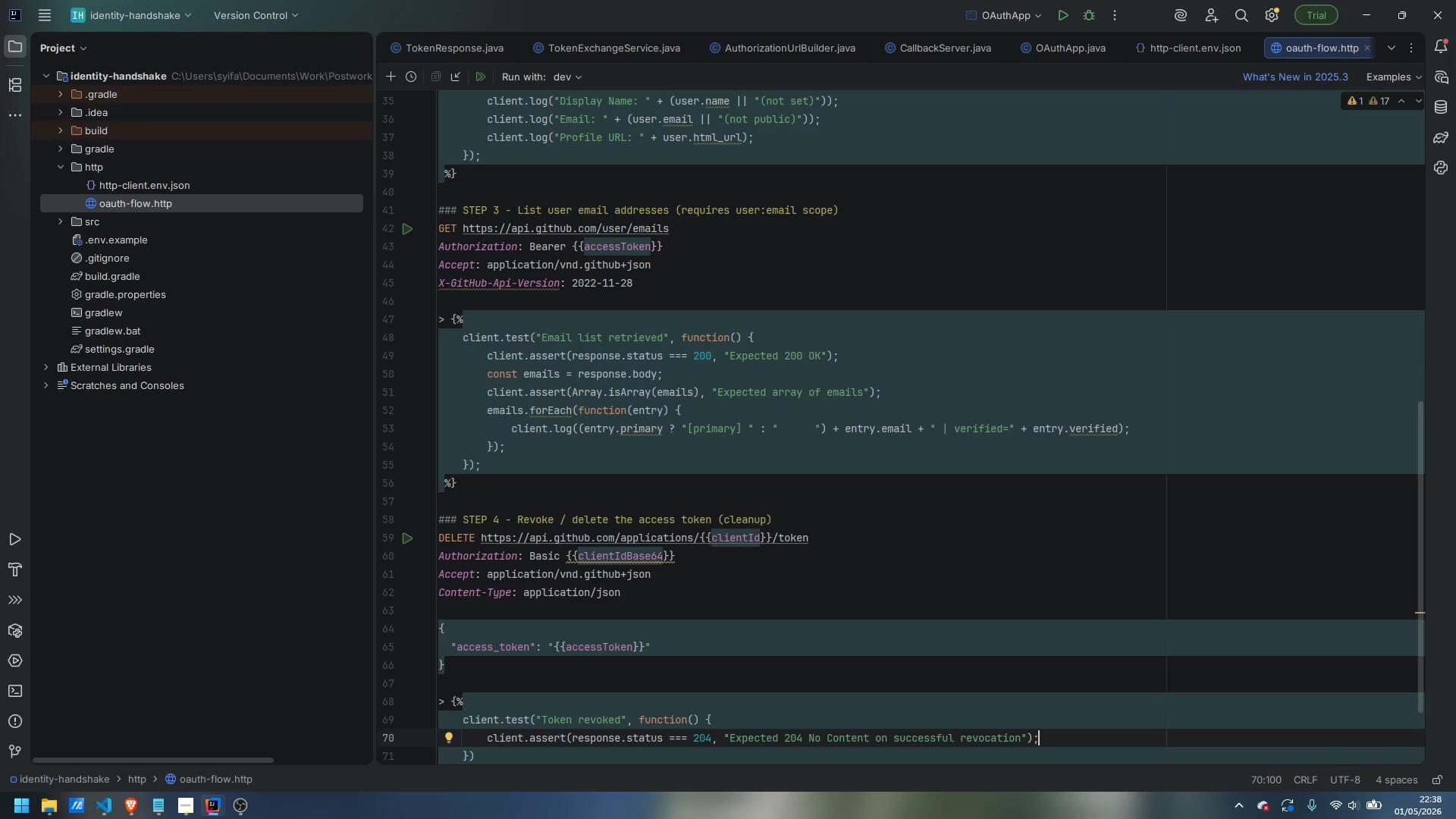 
key(Enter)
 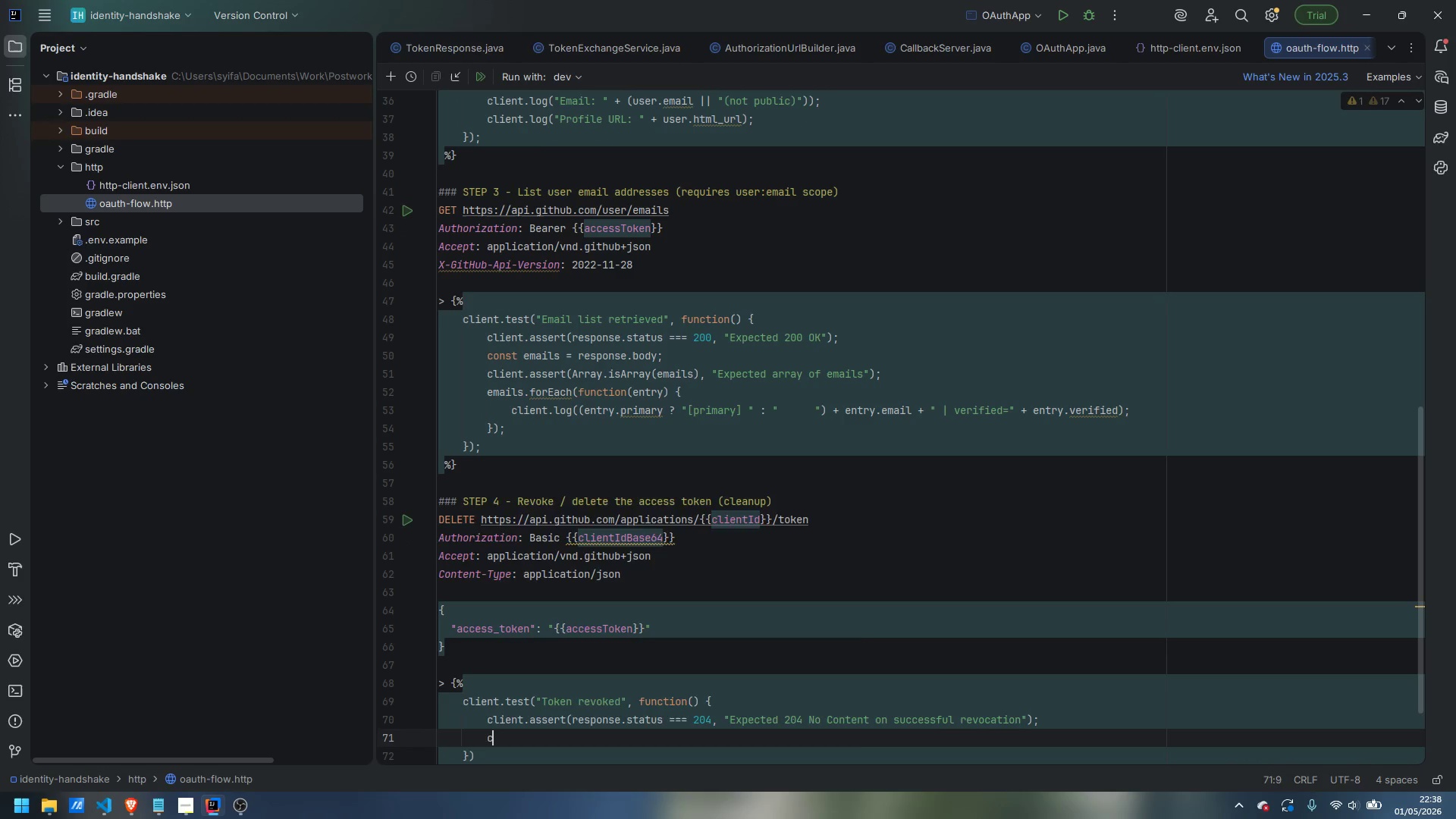 
type(client.log("Toikjen)
key(Backspace)
key(Backspace)
key(Backspace)
key(Backspace)
key(Backspace)
type(ken successfully revoked.)
 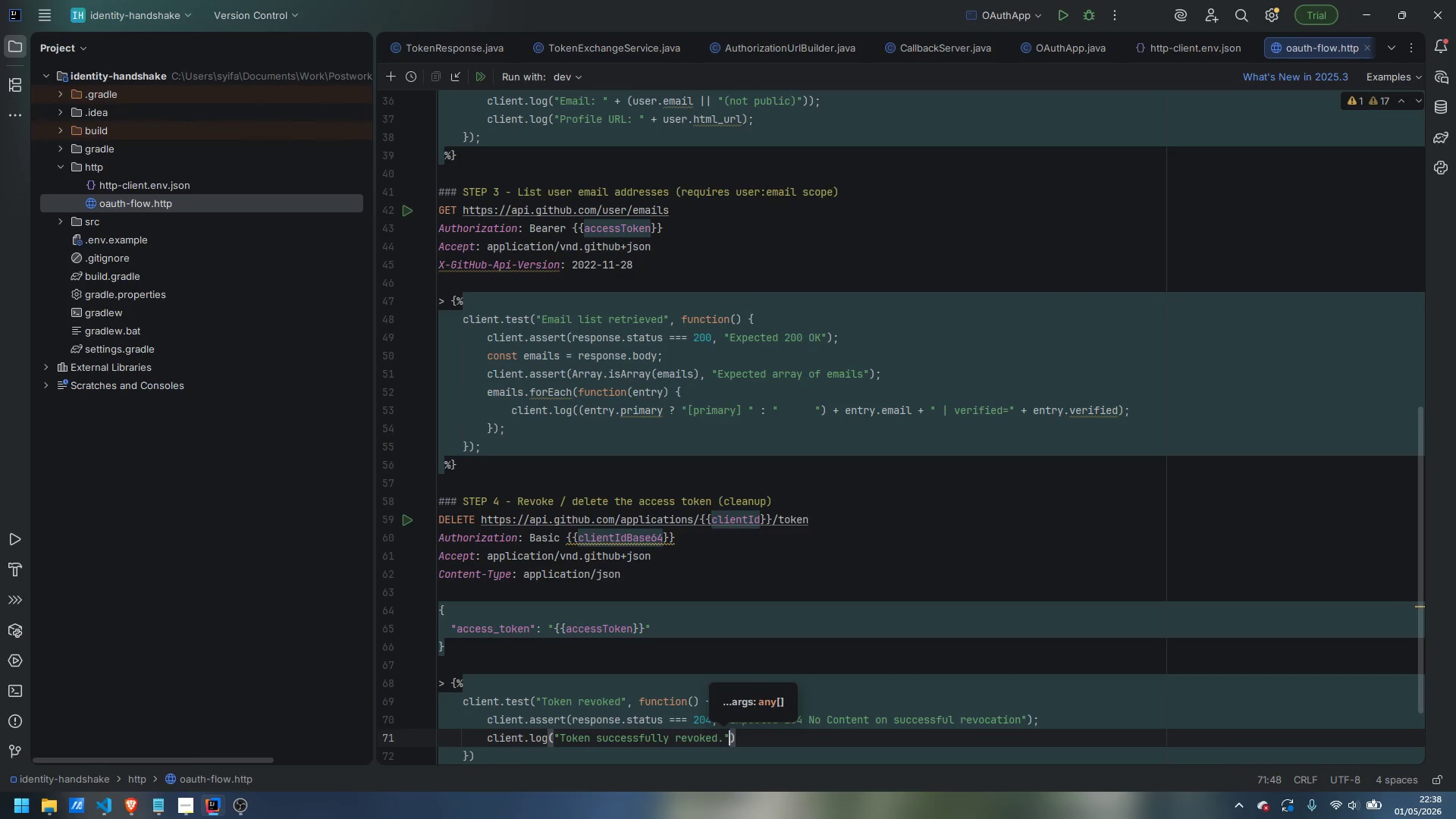 
 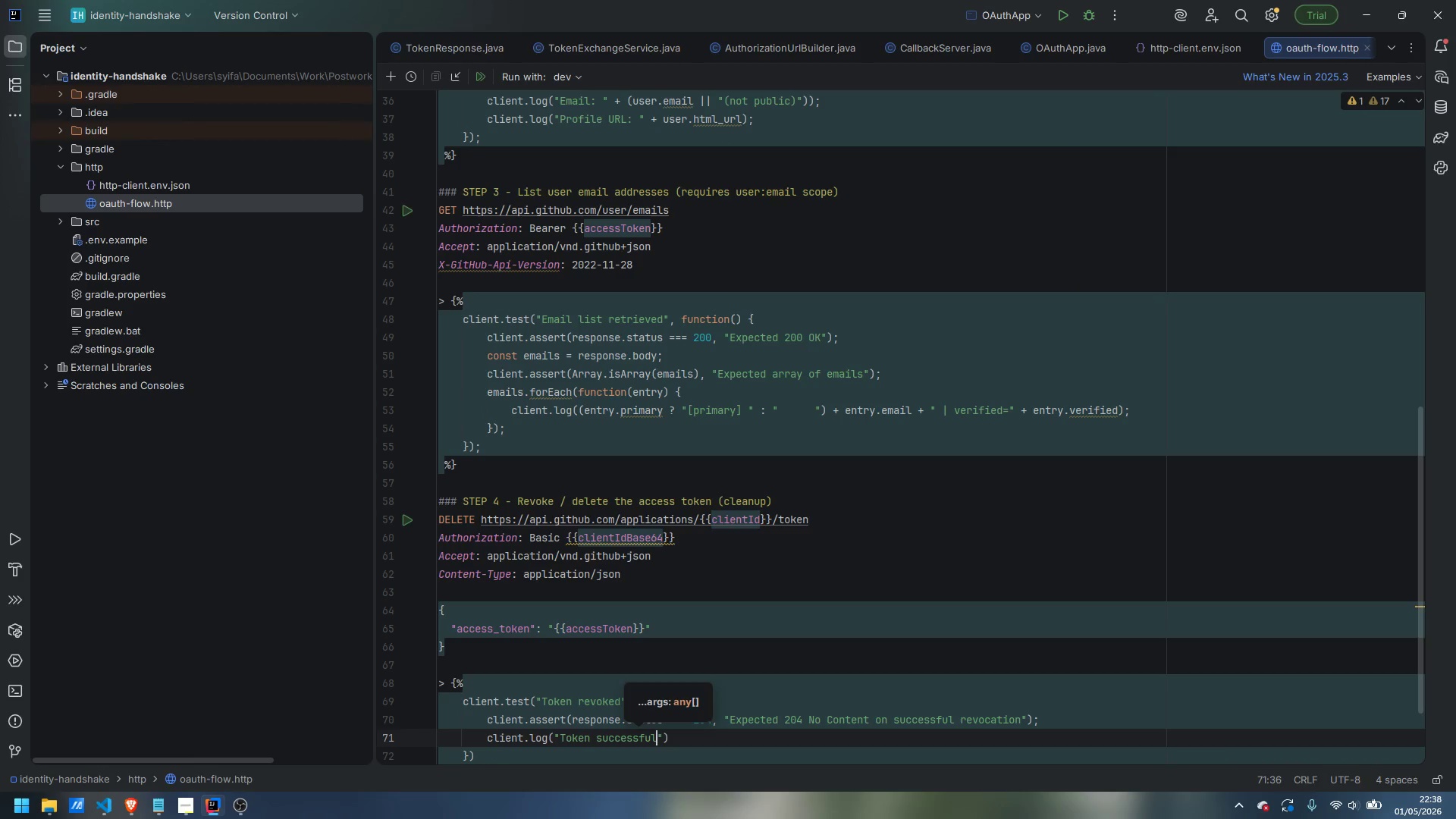 
key(ArrowRight)
 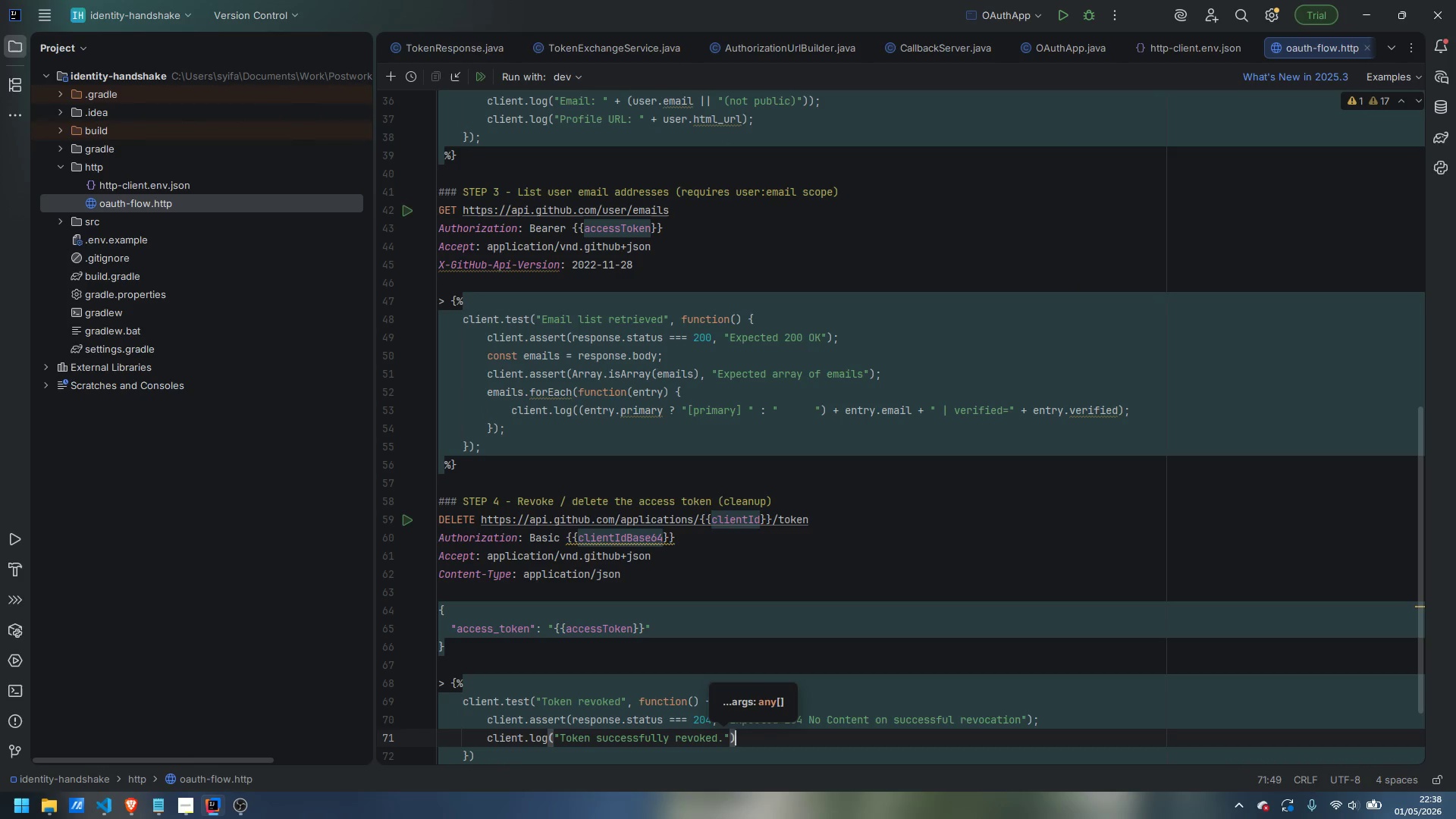 
key(ArrowRight)
 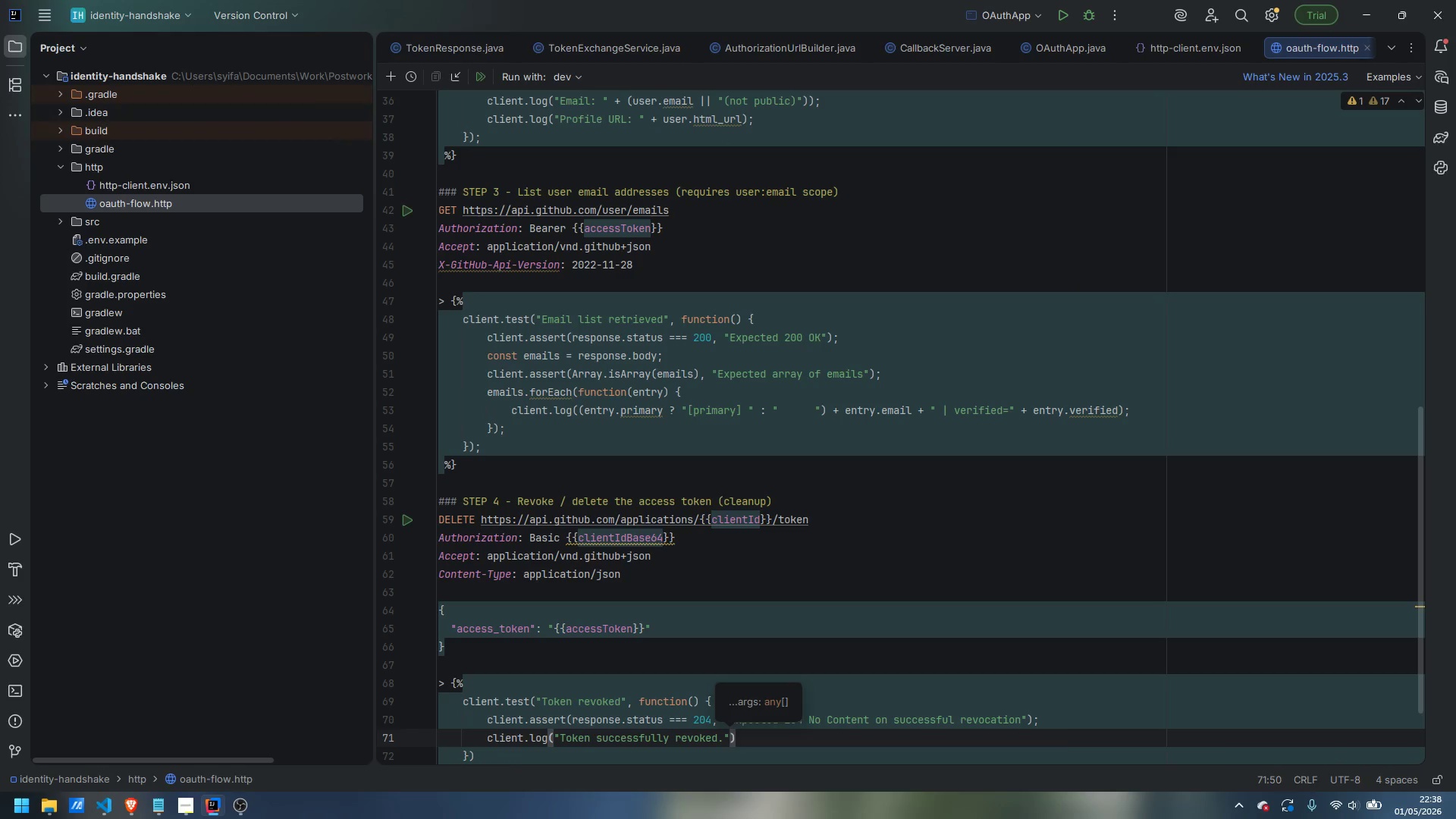 
key(Semicolon)
 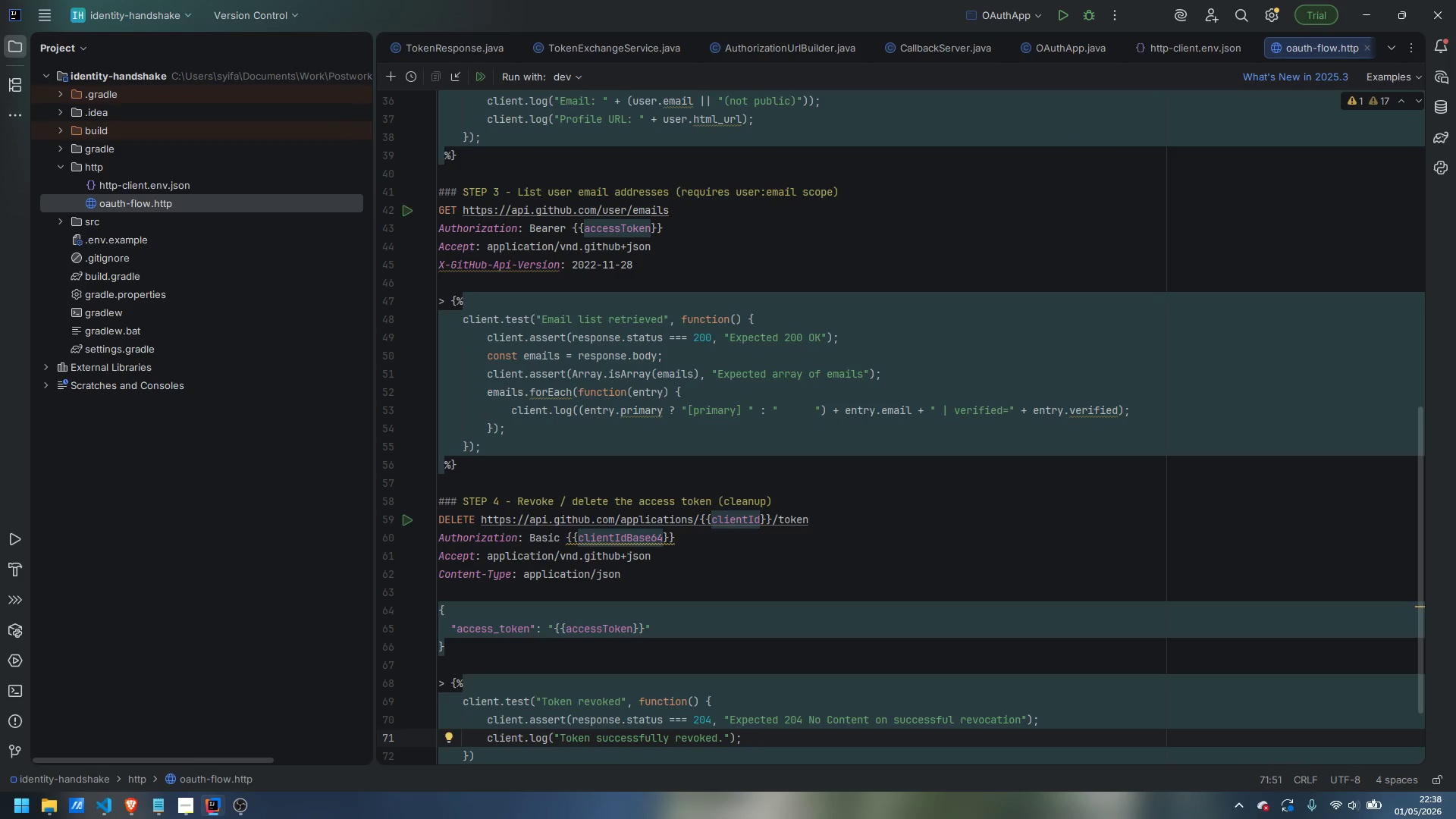 
key(Enter)
 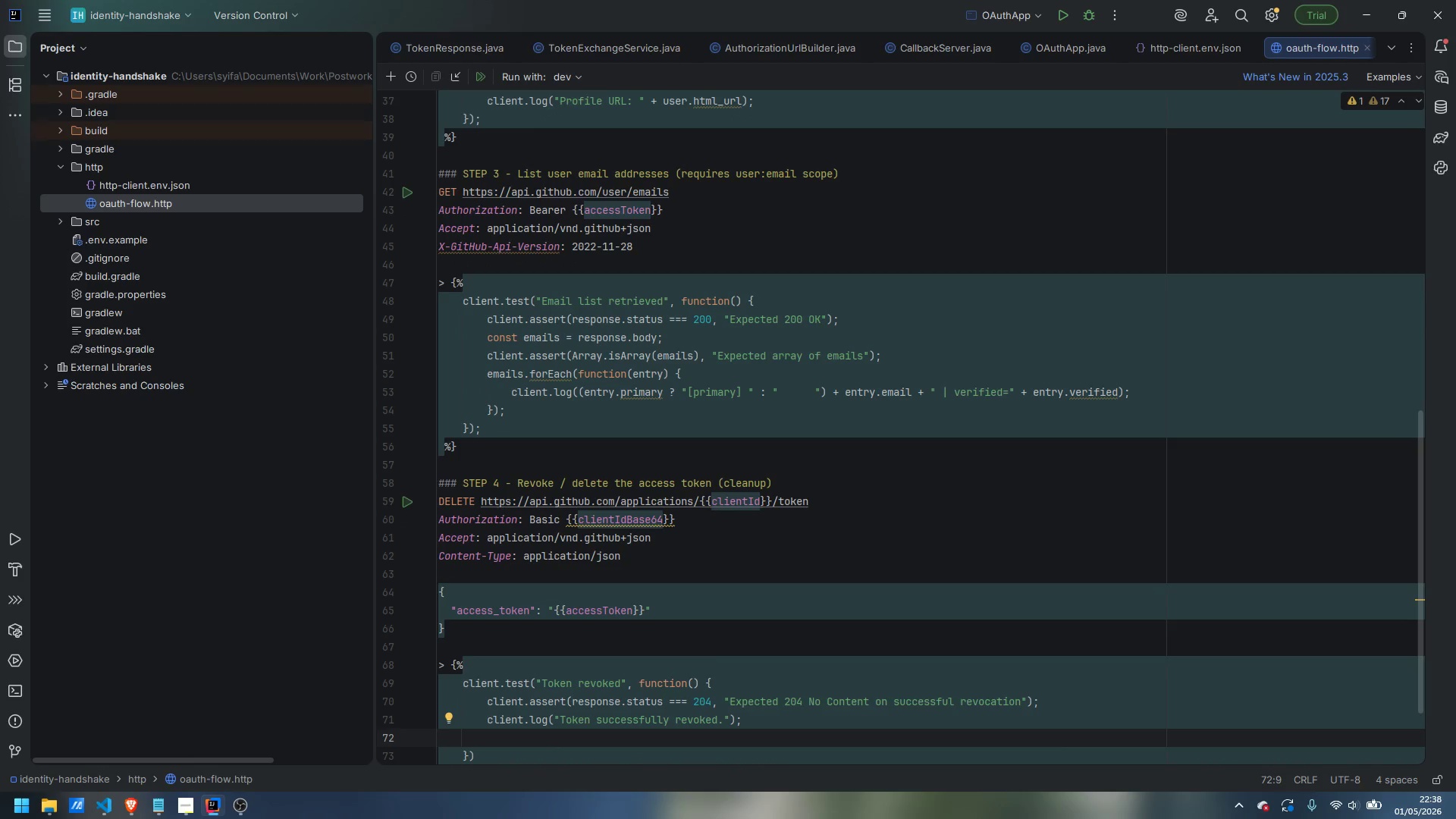 
type(client.global.clear("accessToken)
 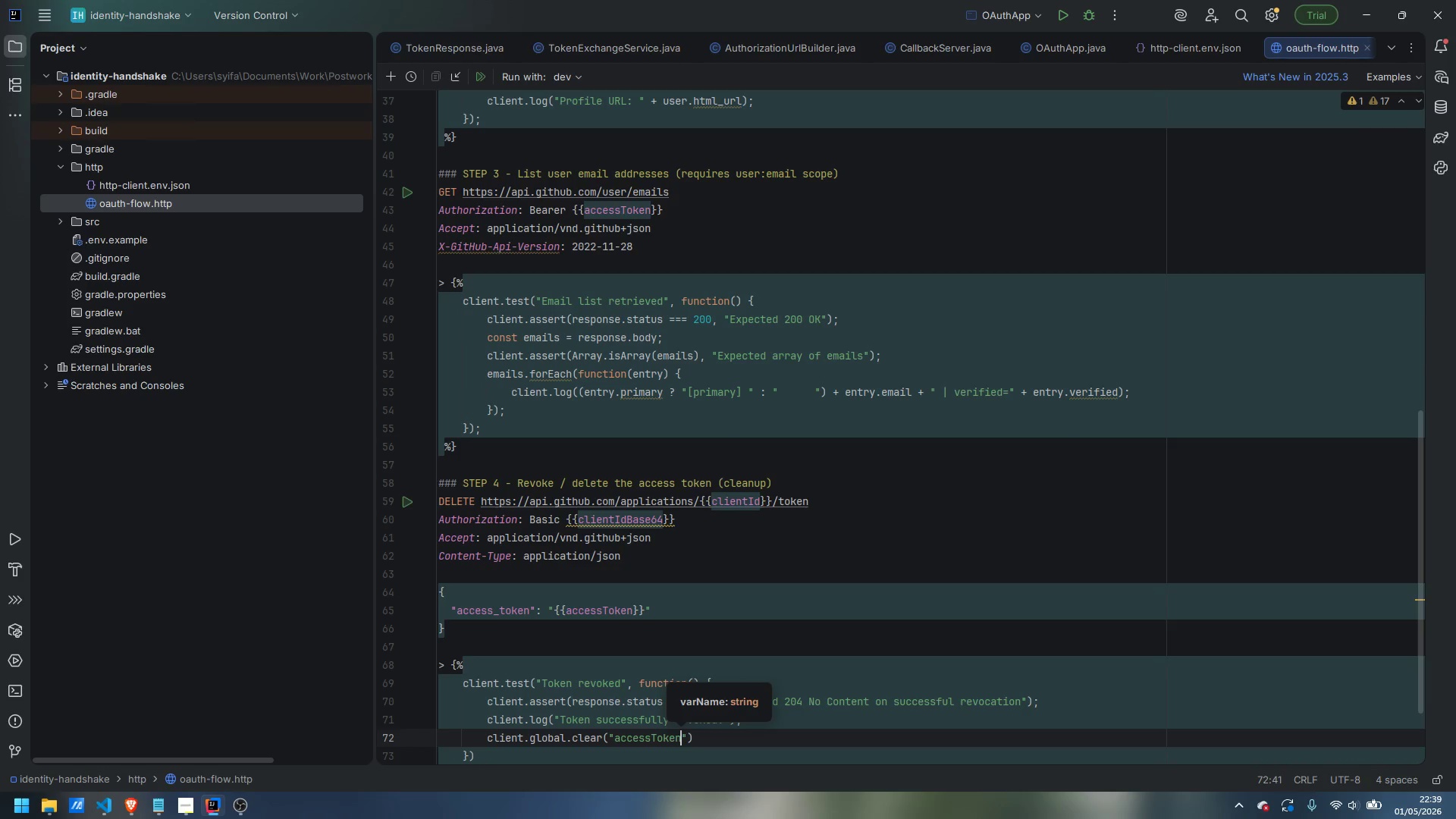 
key(ArrowRight)
 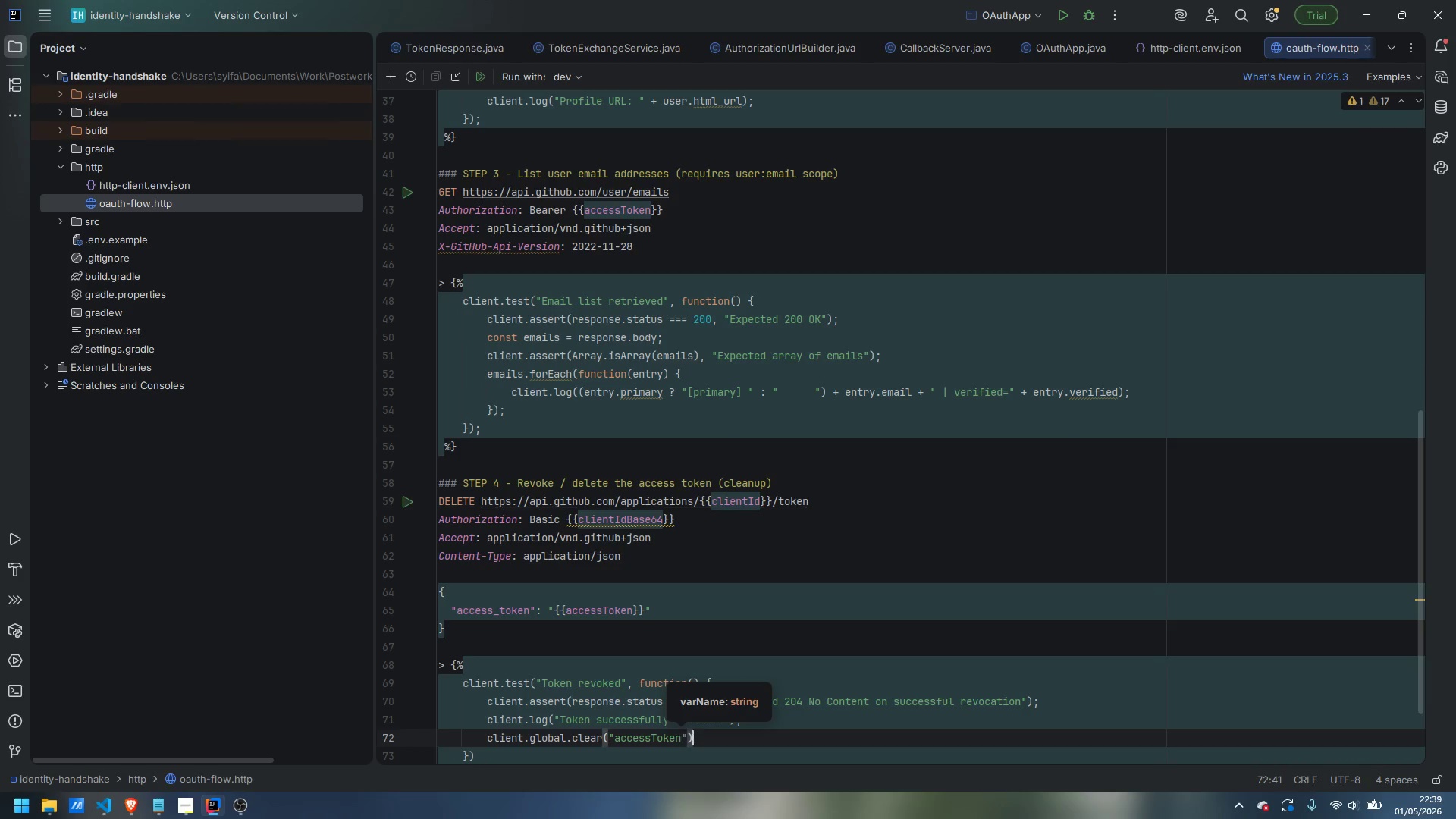 
key(ArrowRight)
 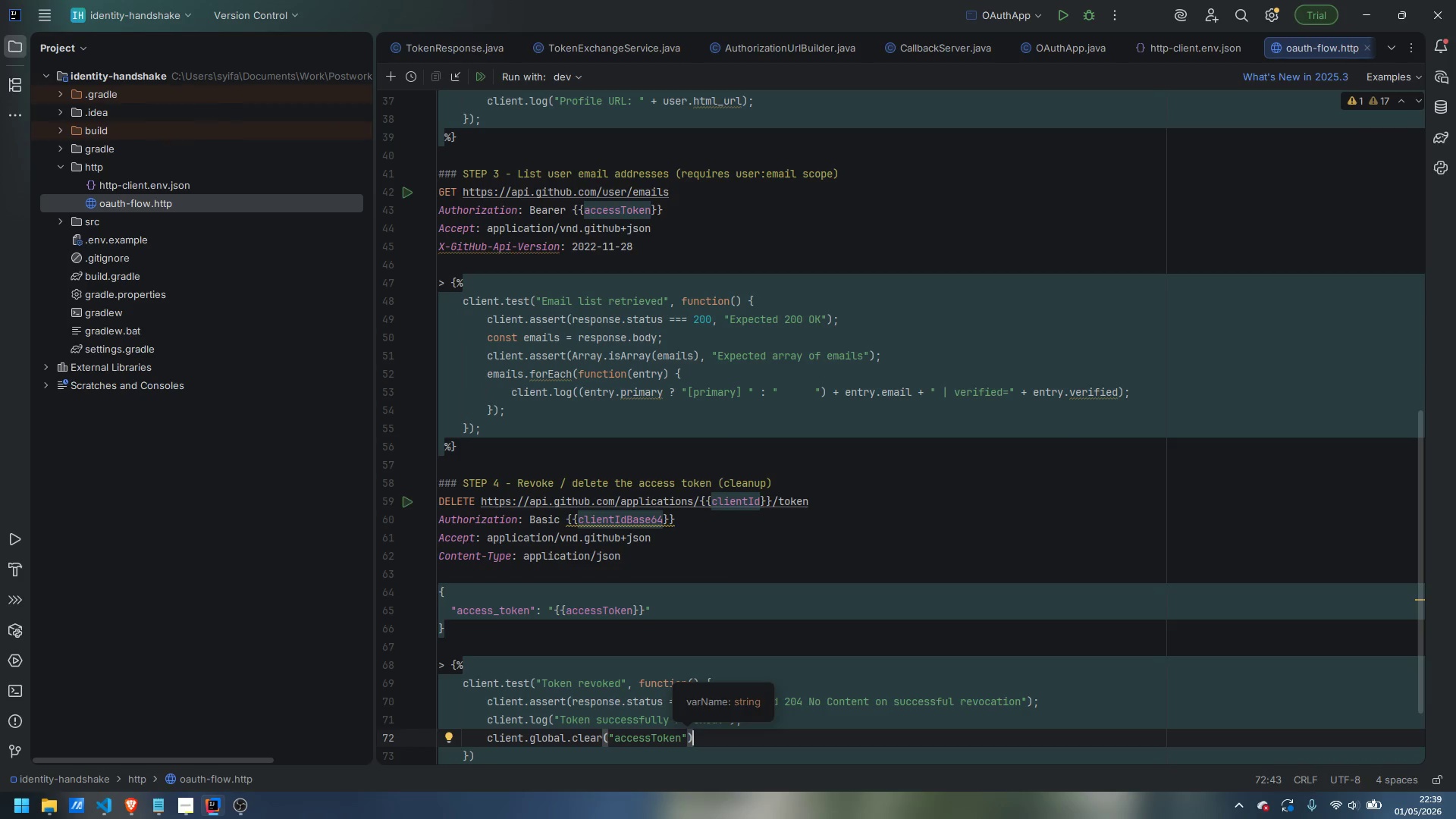 
key(Semicolon)
 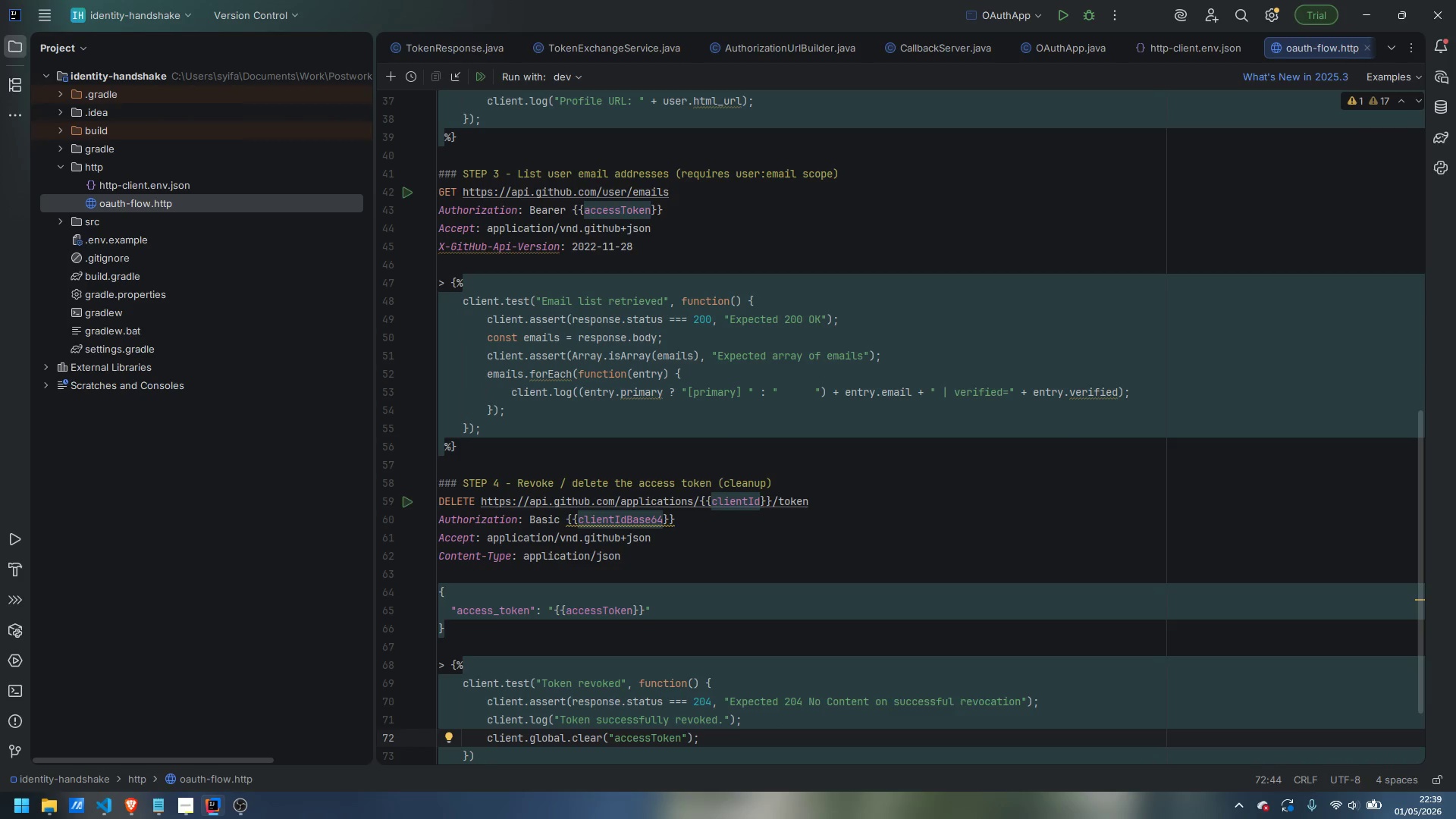 
key(ArrowDown)
 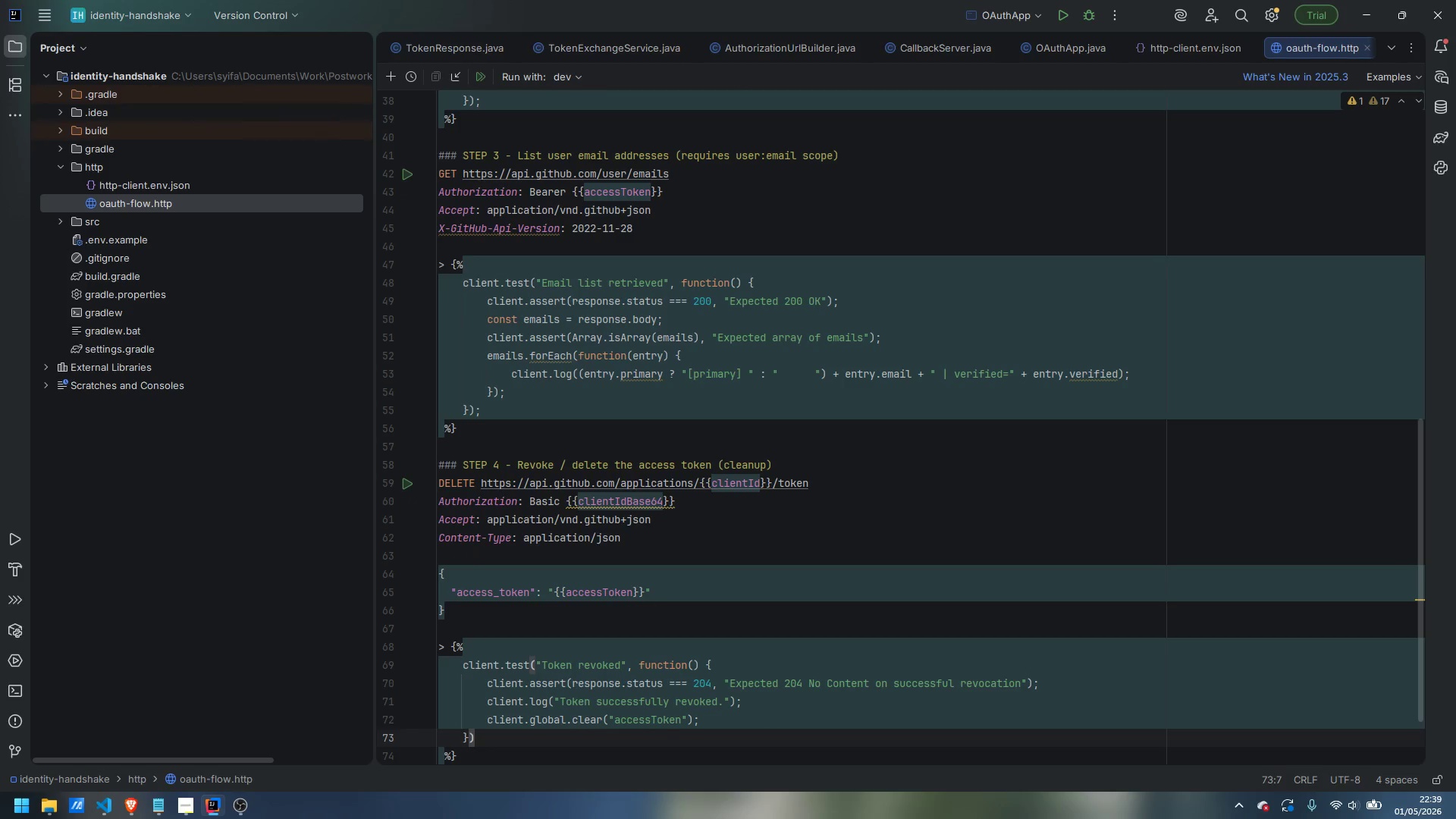 
key(Semicolon)
 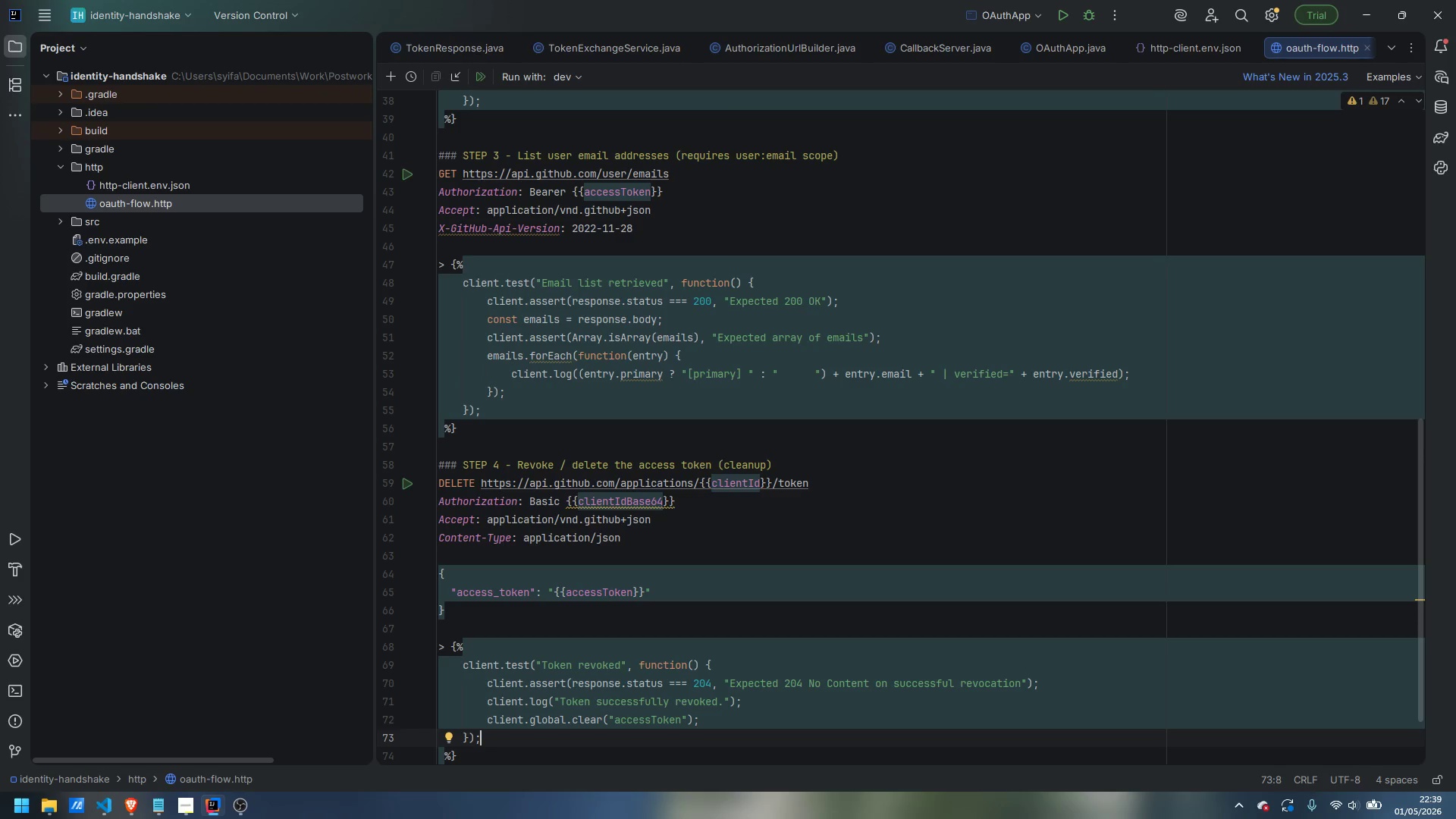 
wait(44.42)
 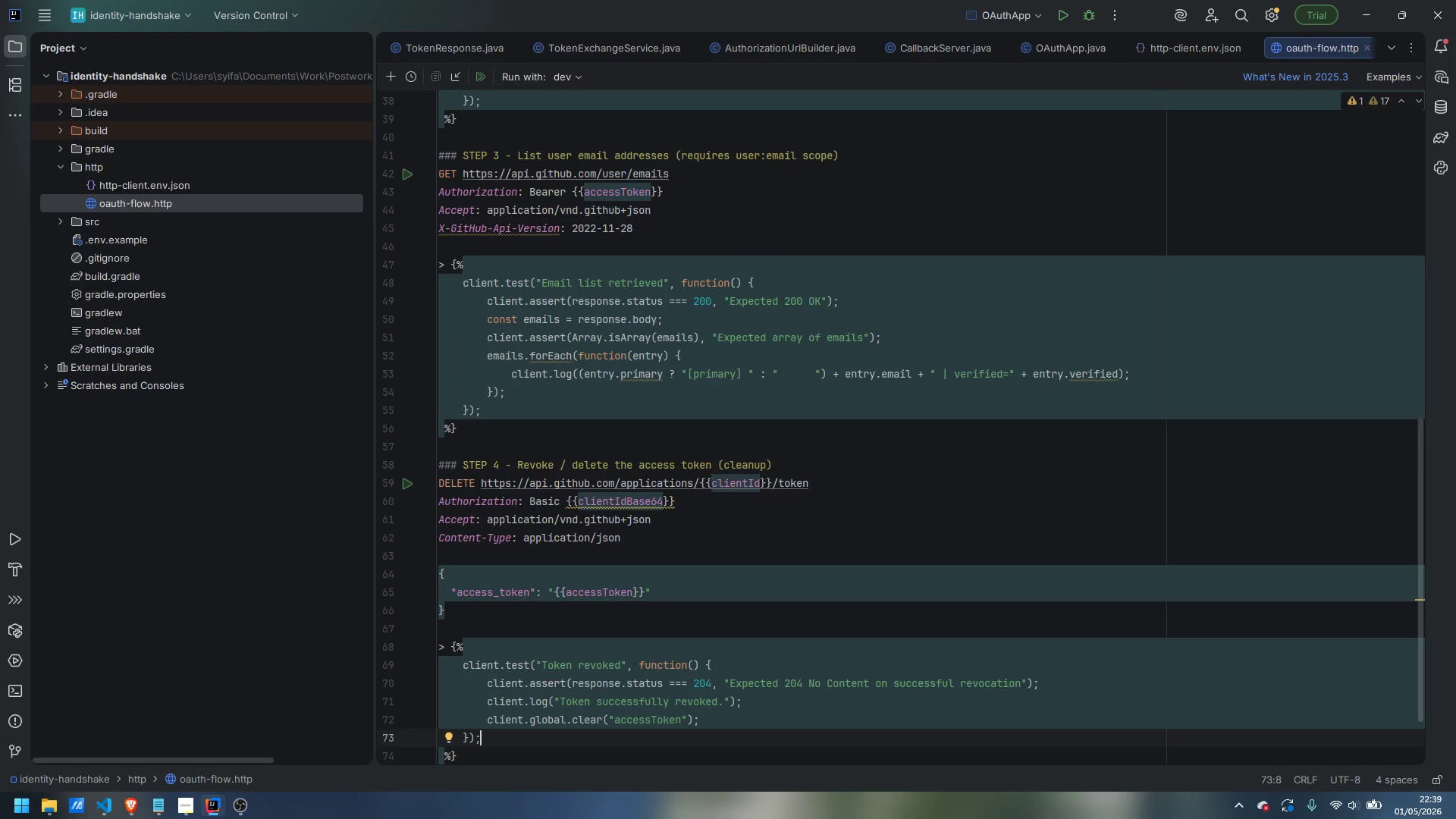 
scroll: coordinate [904, 645], scroll_direction: up, amount: 4.0
 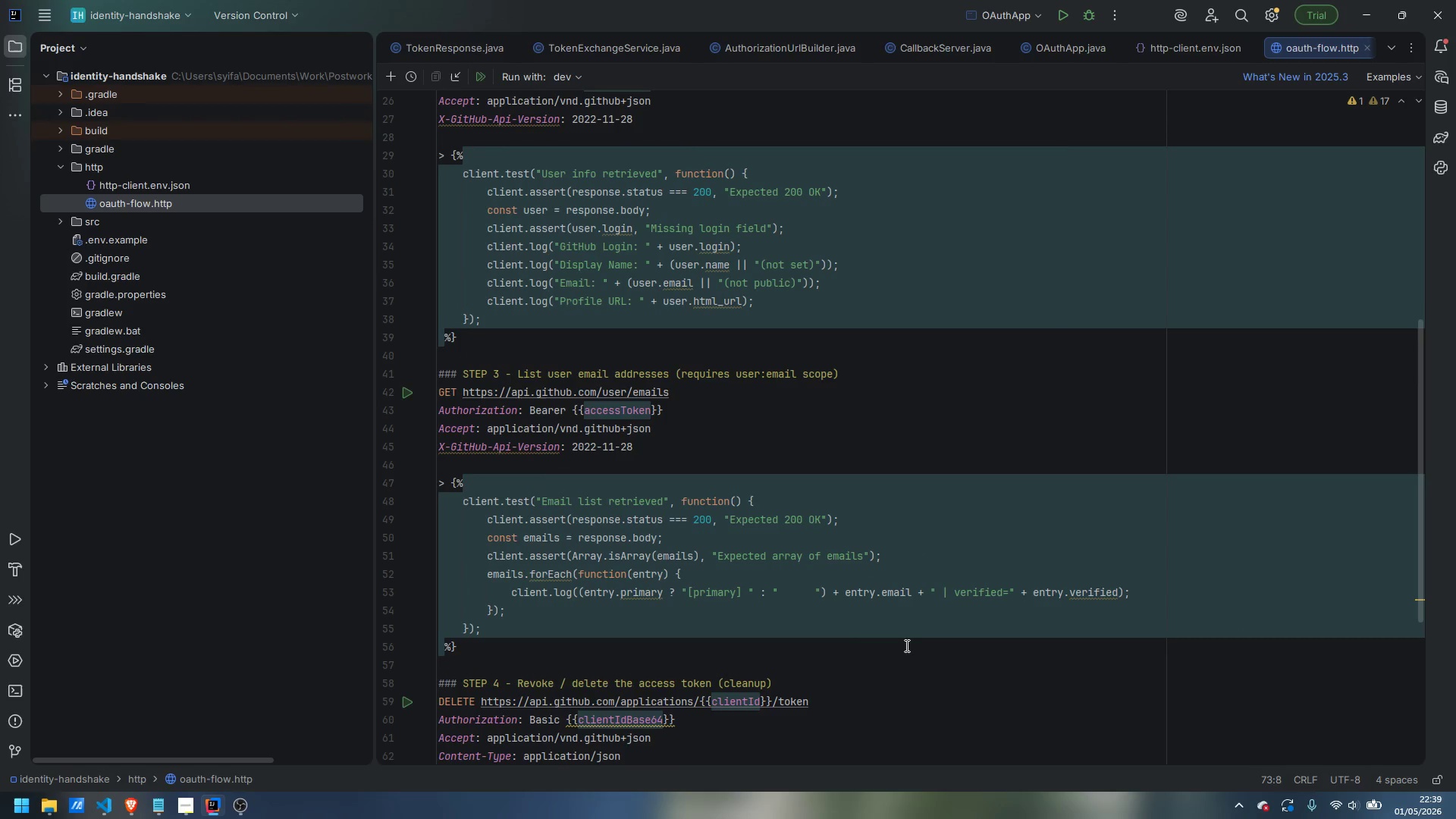 
scroll: coordinate [903, 647], scroll_direction: down, amount: 5.0
 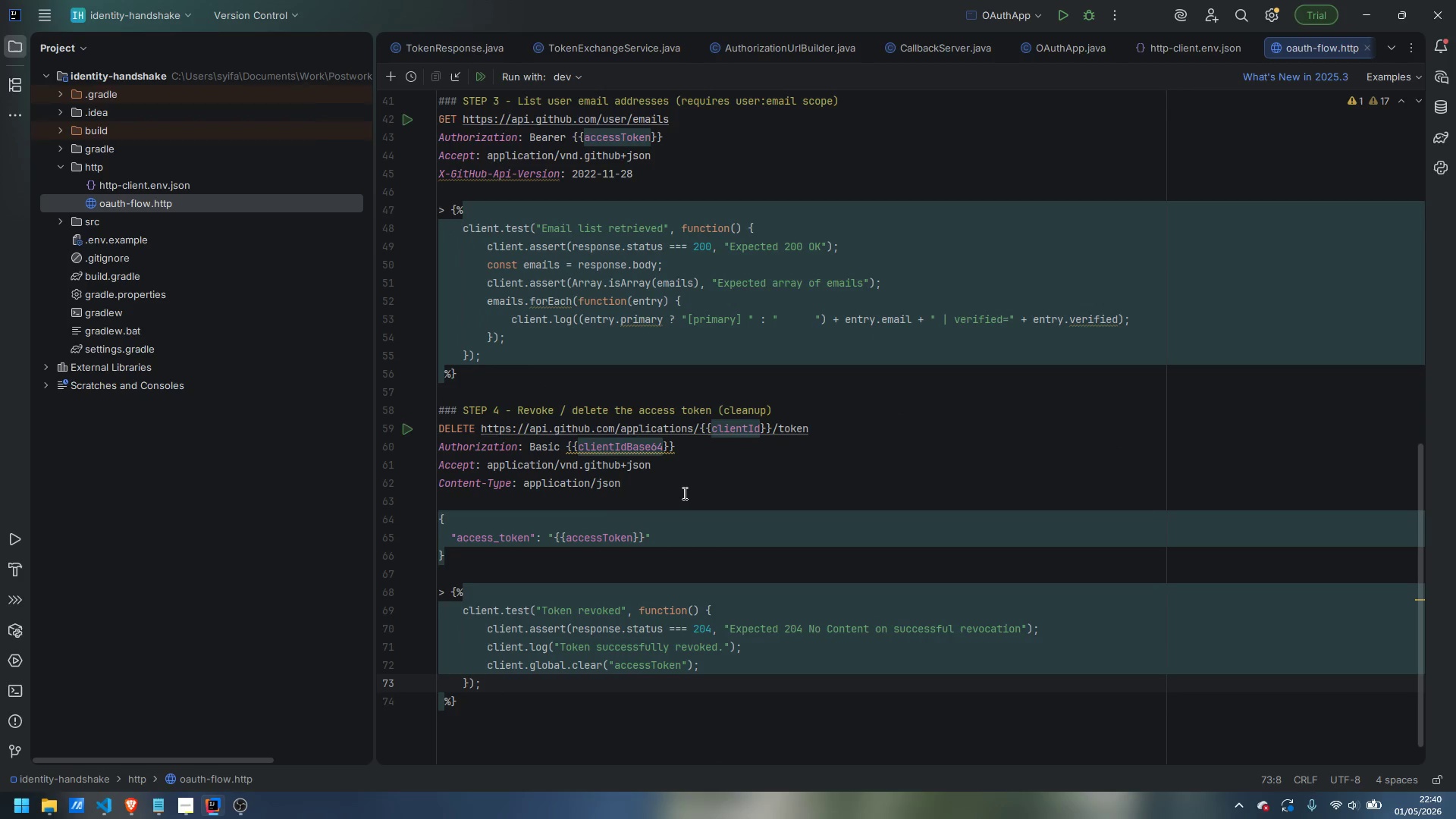 
wait(11.91)
 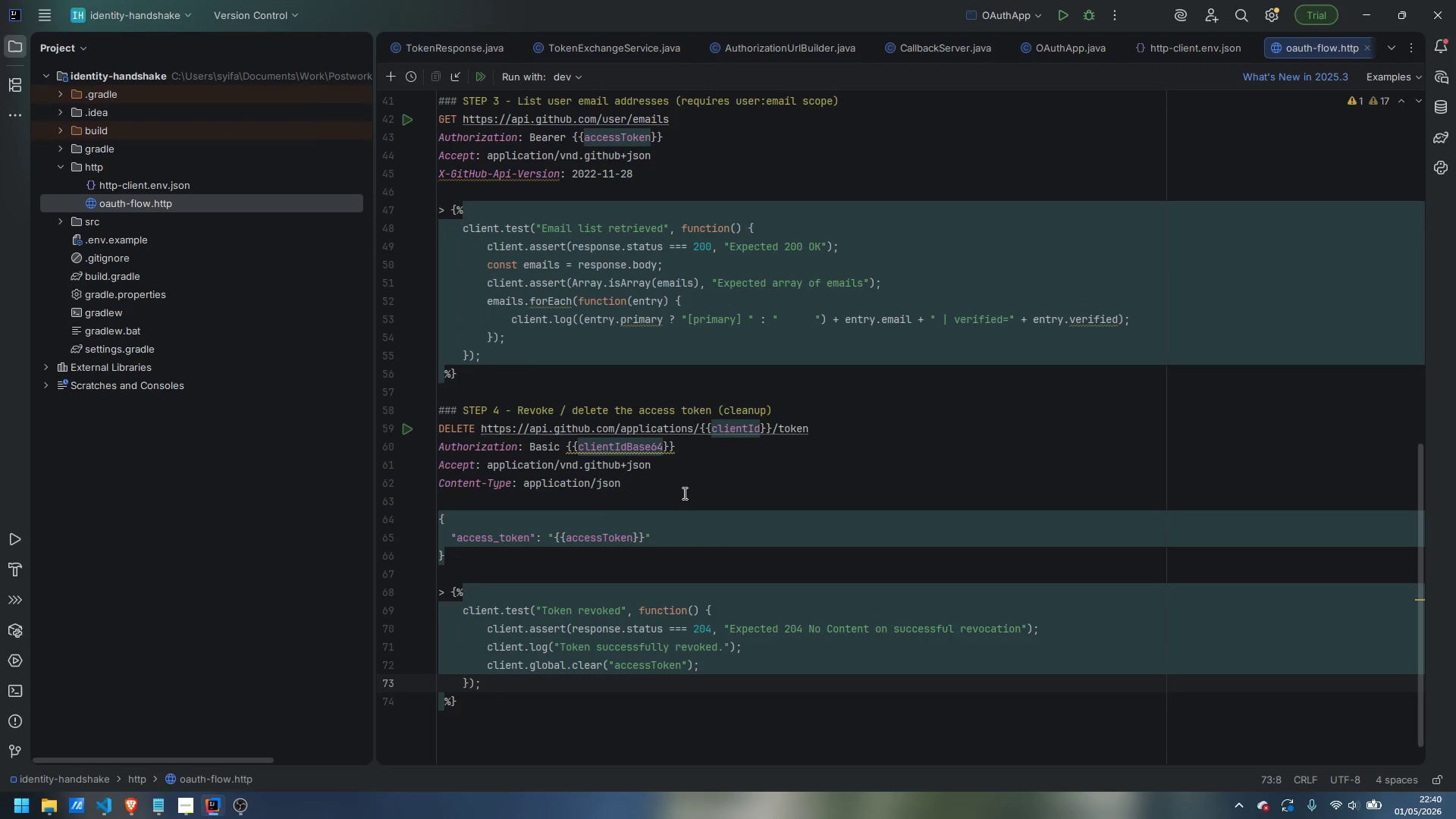 
scroll: coordinate [683, 493], scroll_direction: up, amount: 12.0
 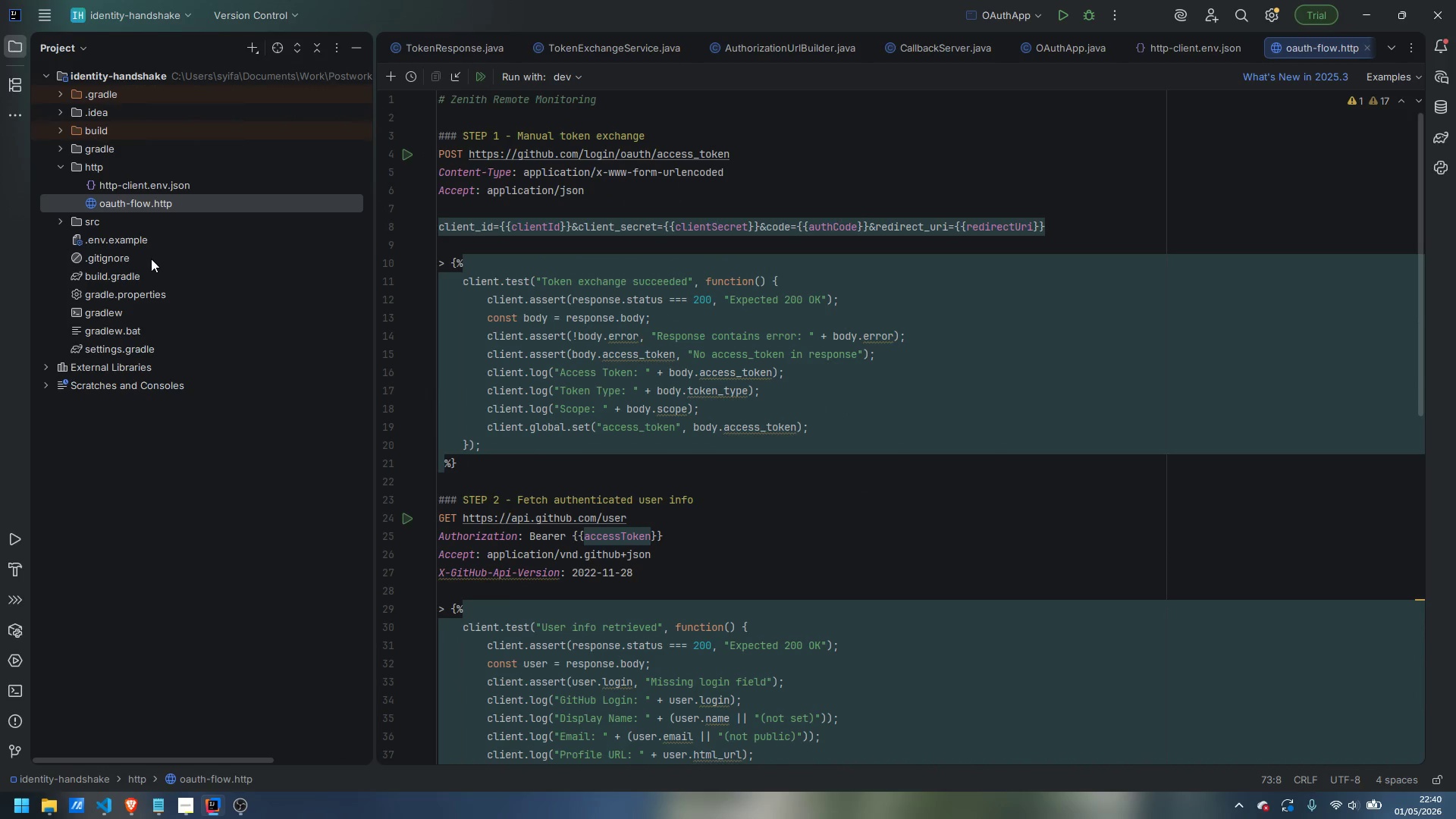 
wait(11.63)
 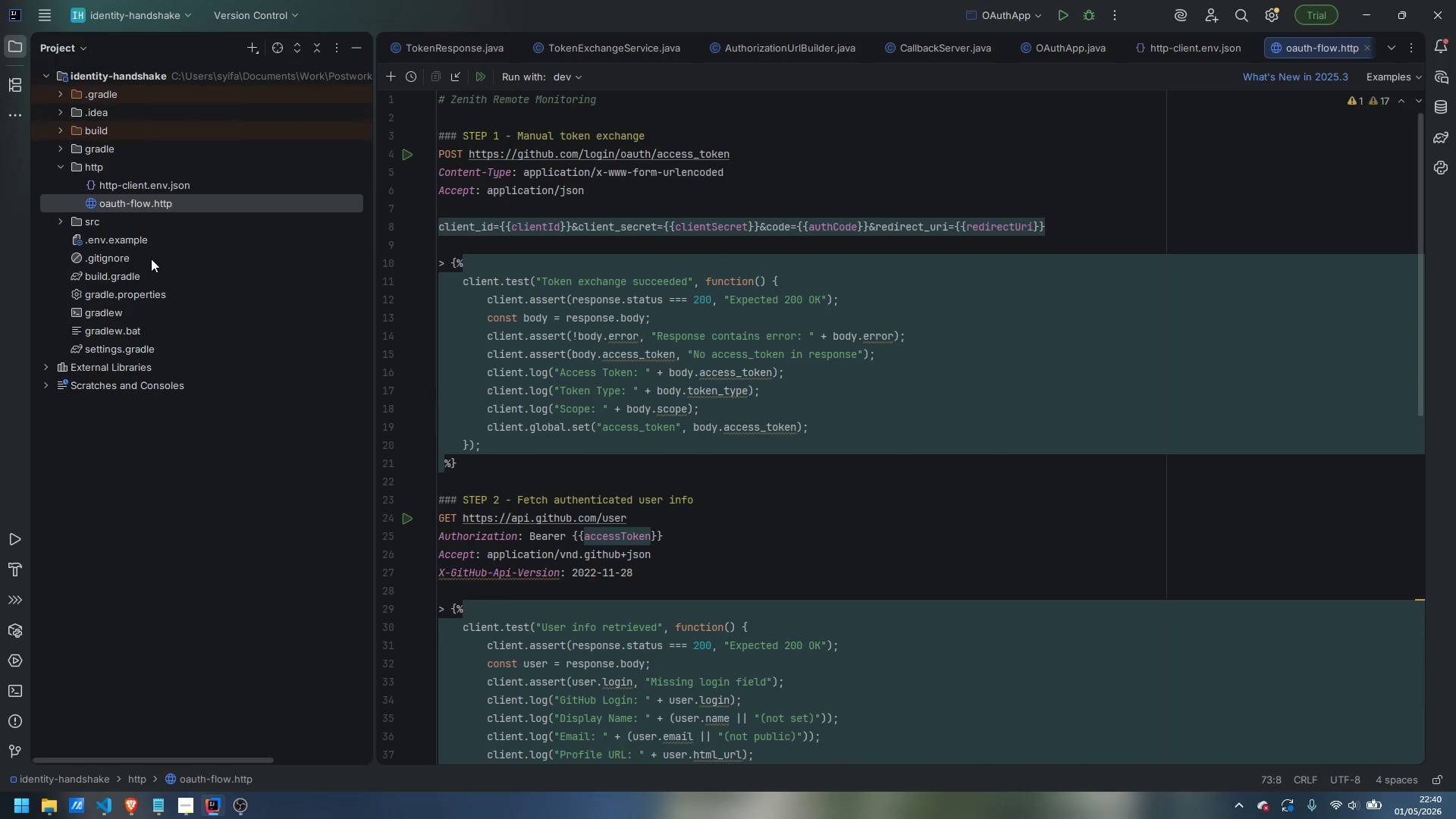 
left_click([59, 220])
 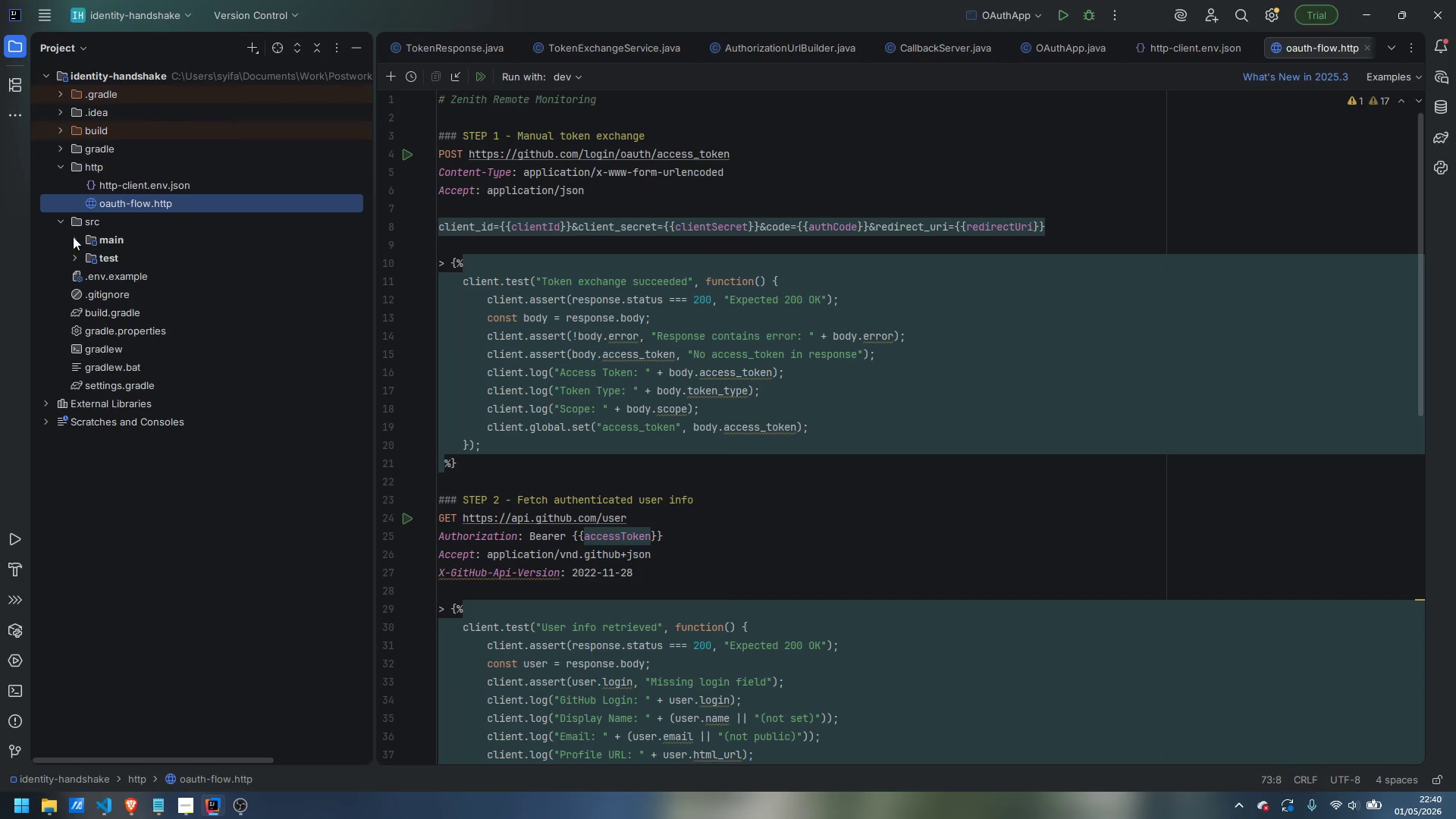 
left_click([75, 234])
 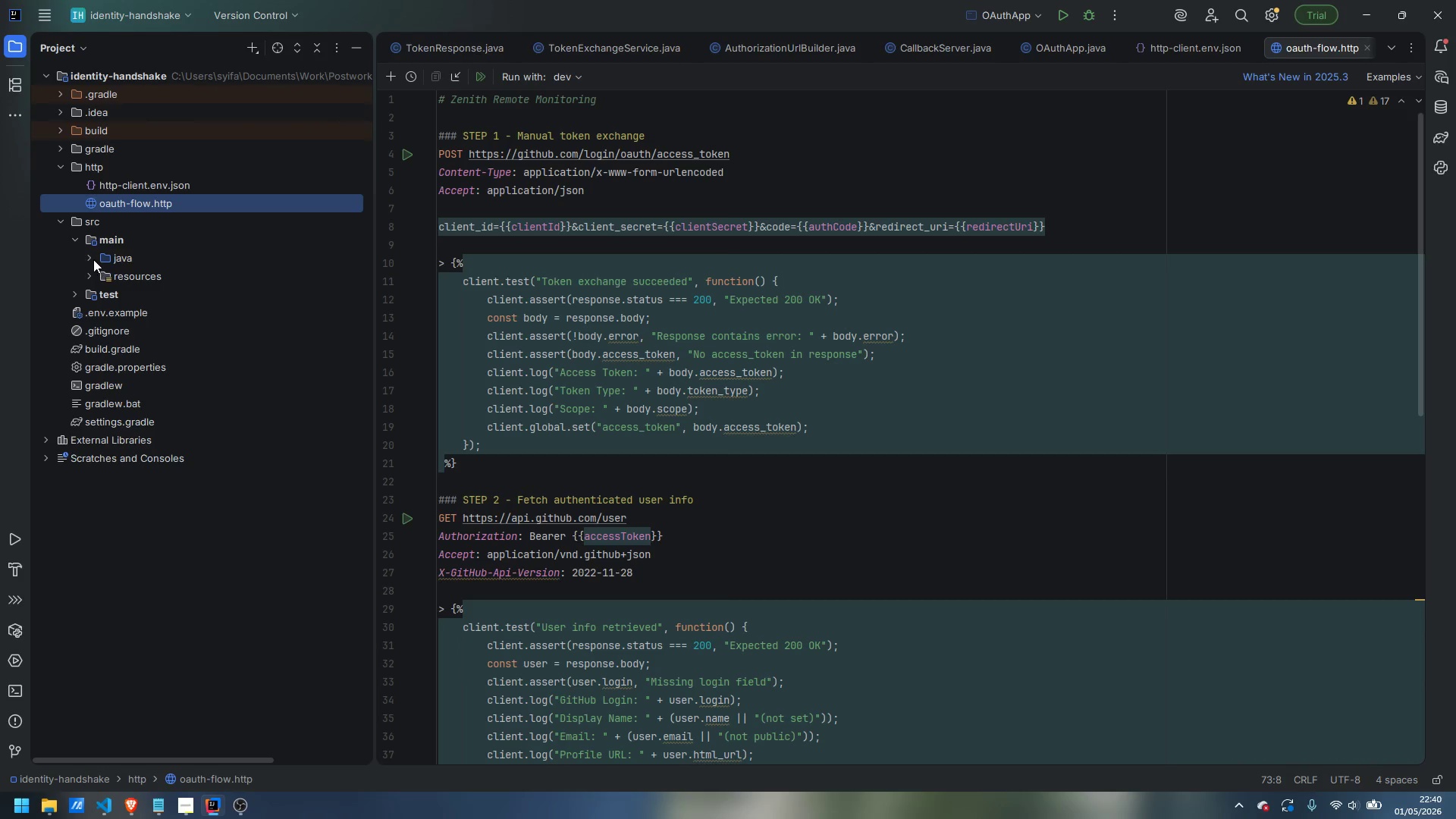 
left_click([92, 259])
 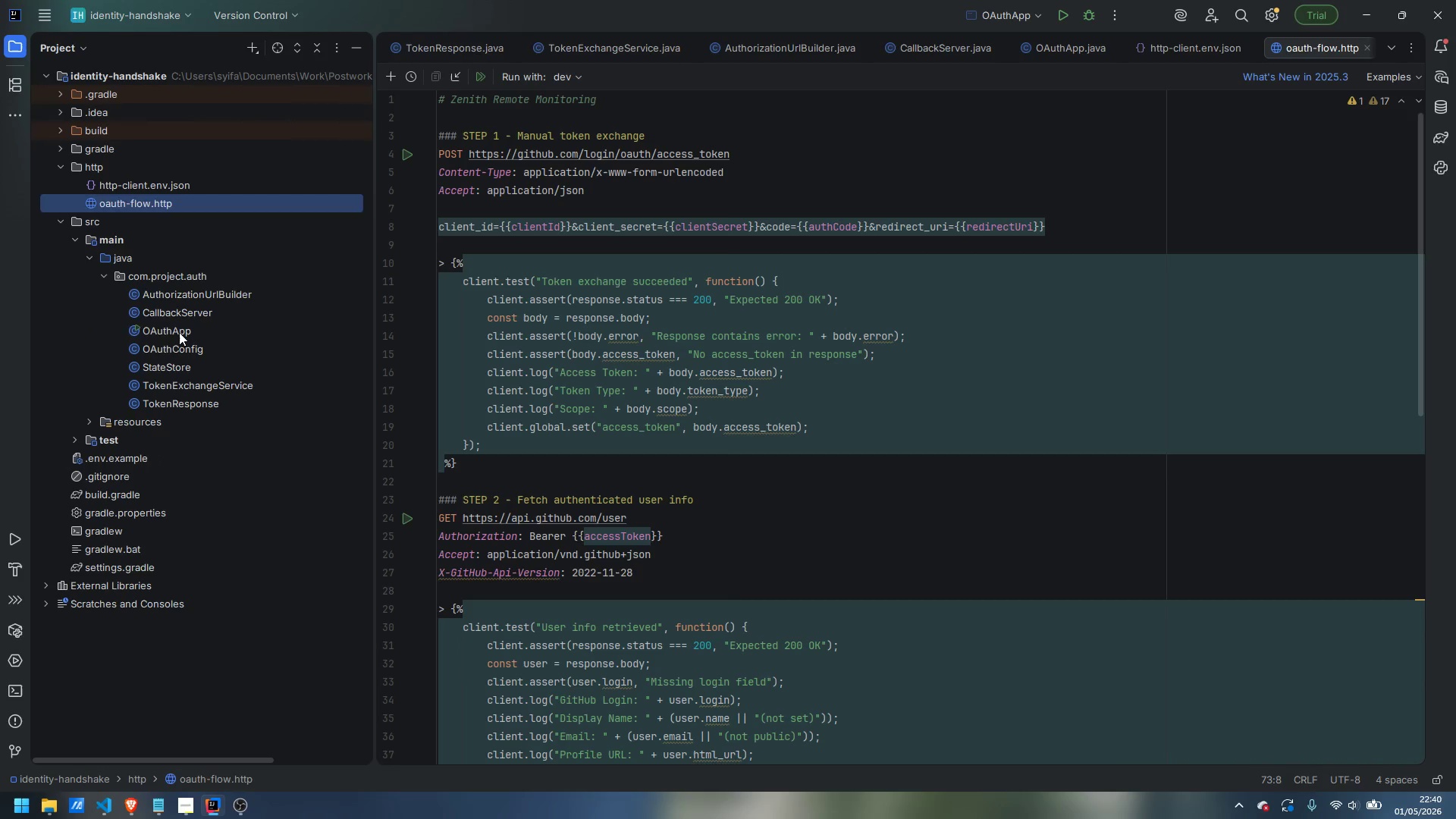 
double_click([179, 332])
 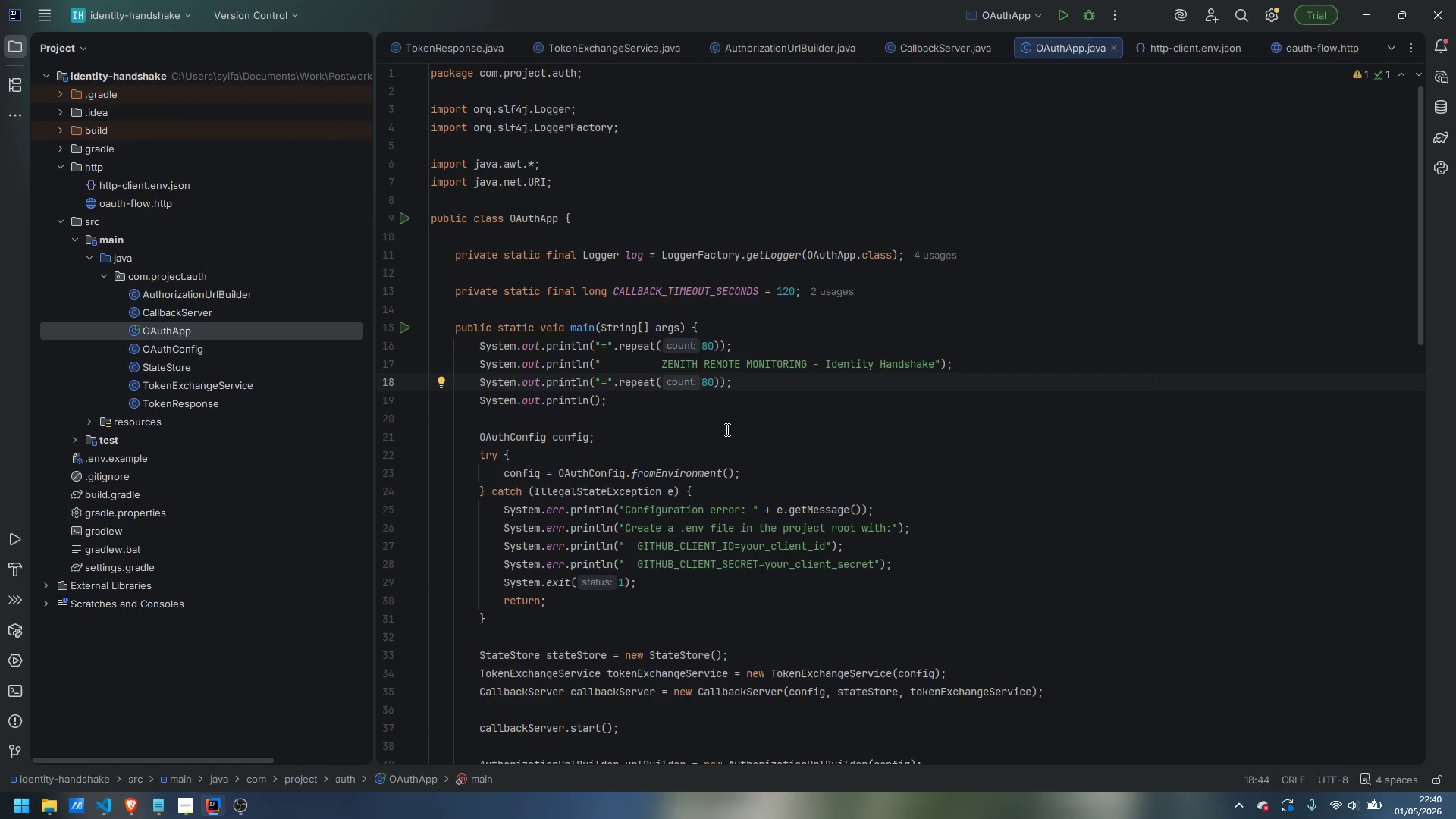 
wait(10.73)
 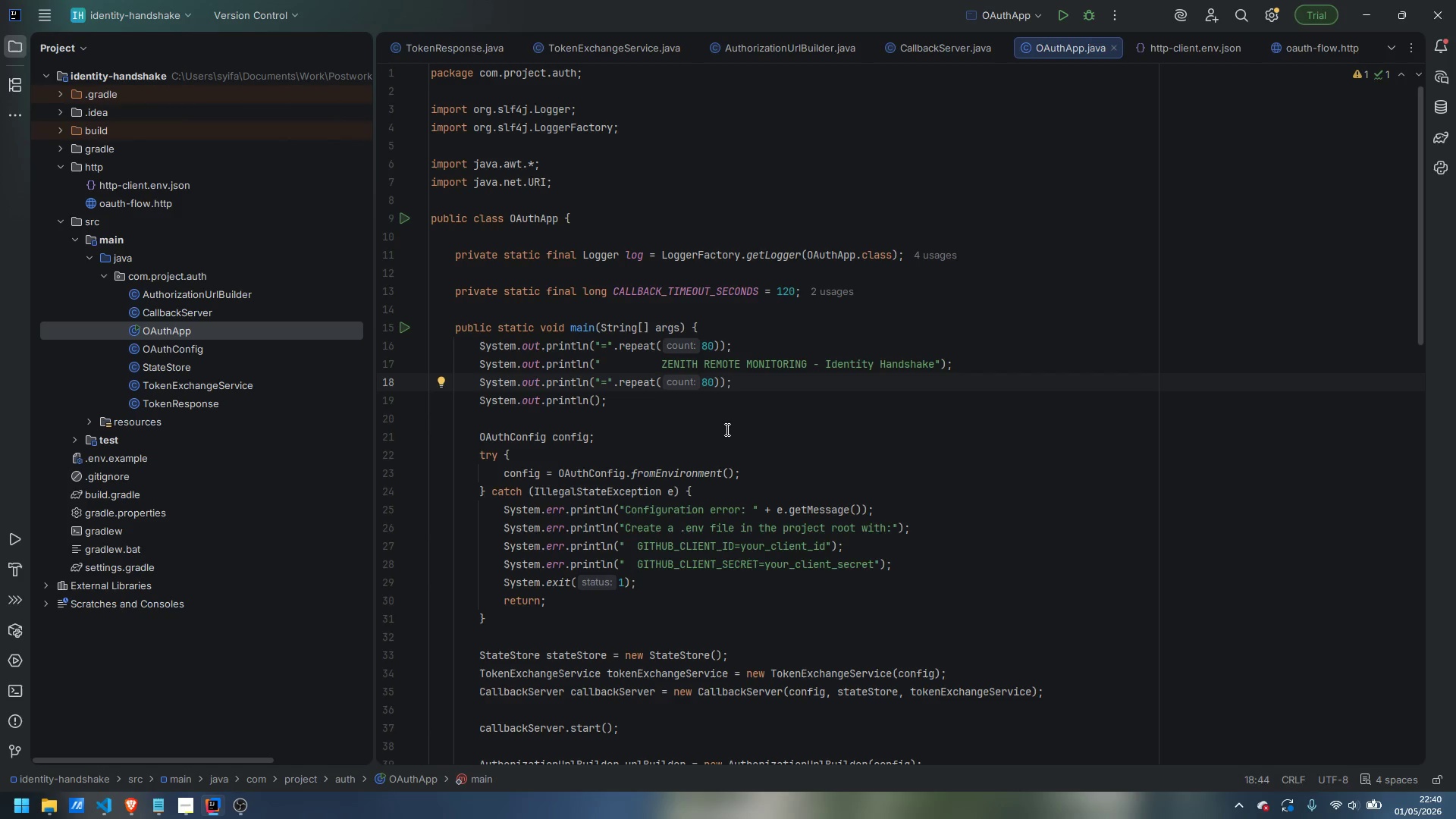 
left_click([403, 214])
 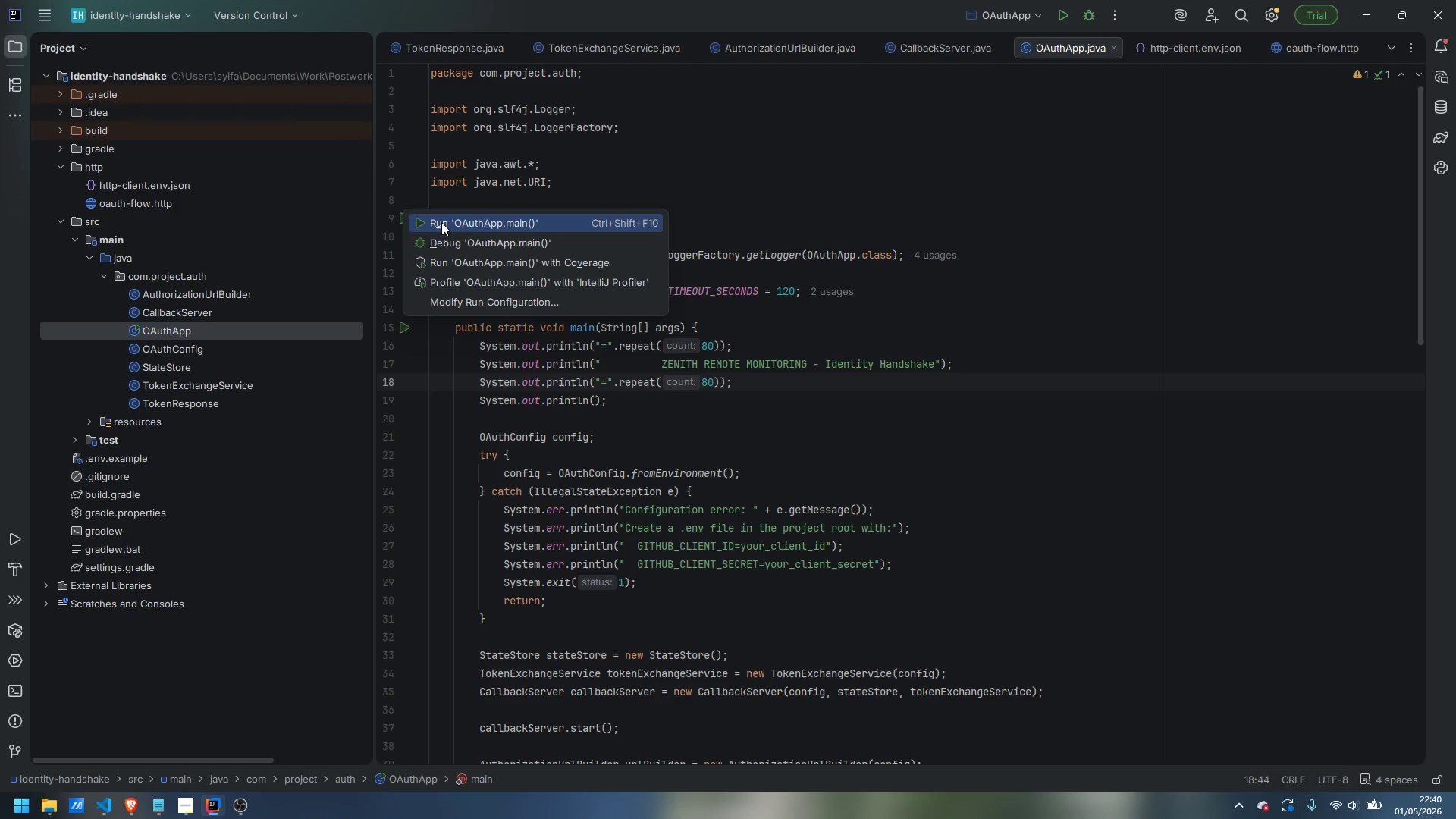 
left_click([441, 222])
 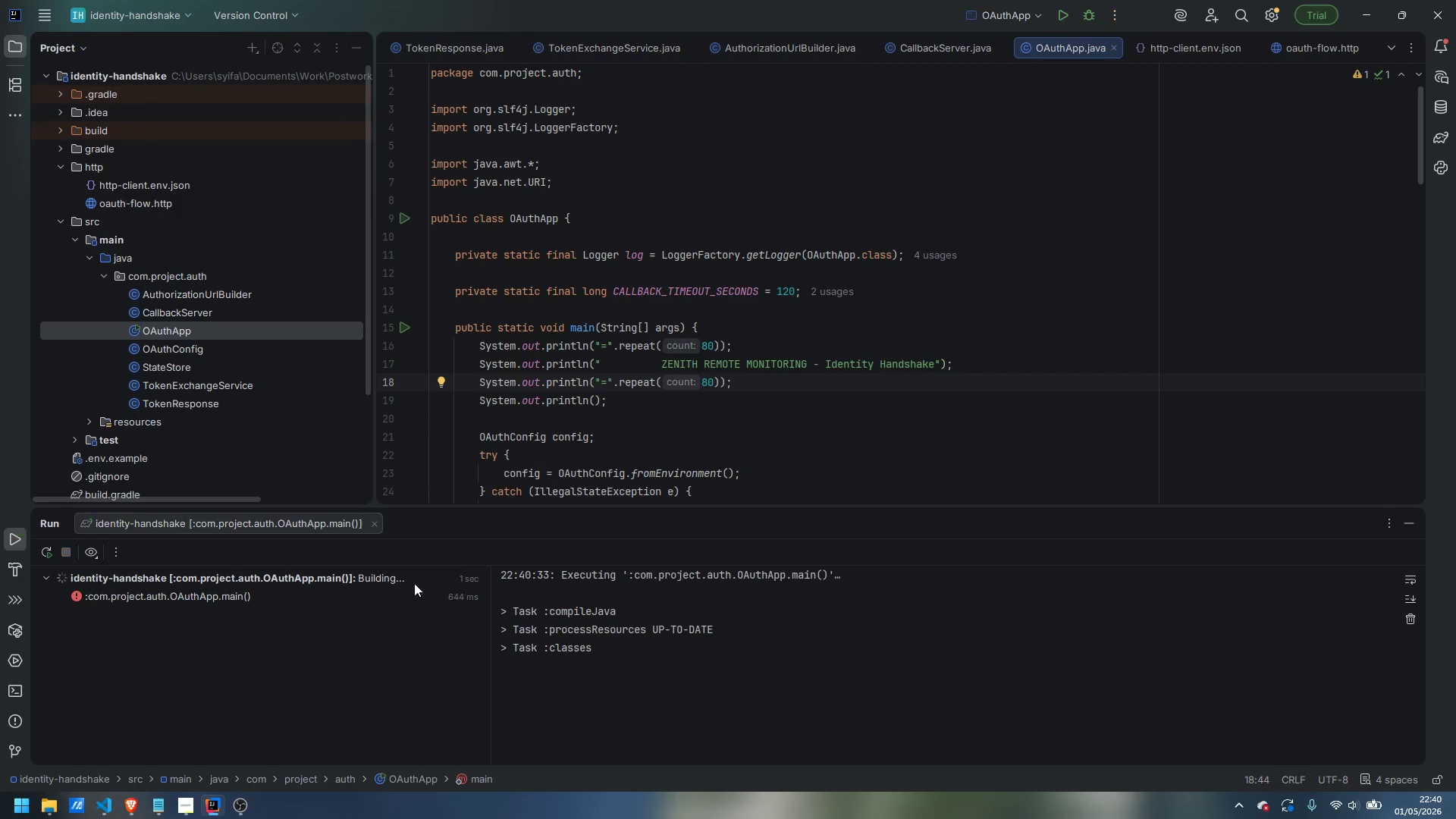 
mouse_move([149, 795])
 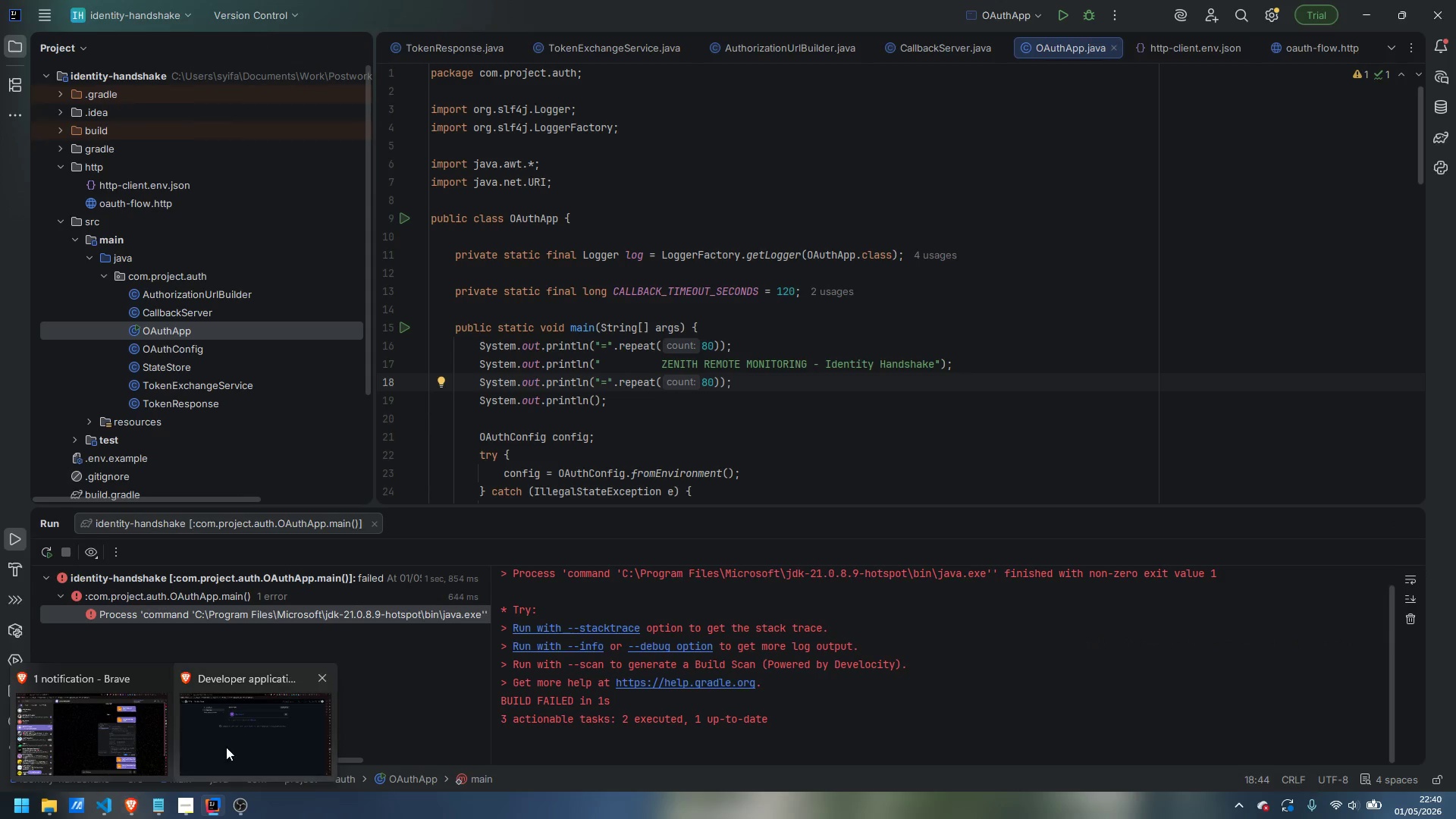 
left_click([226, 747])
 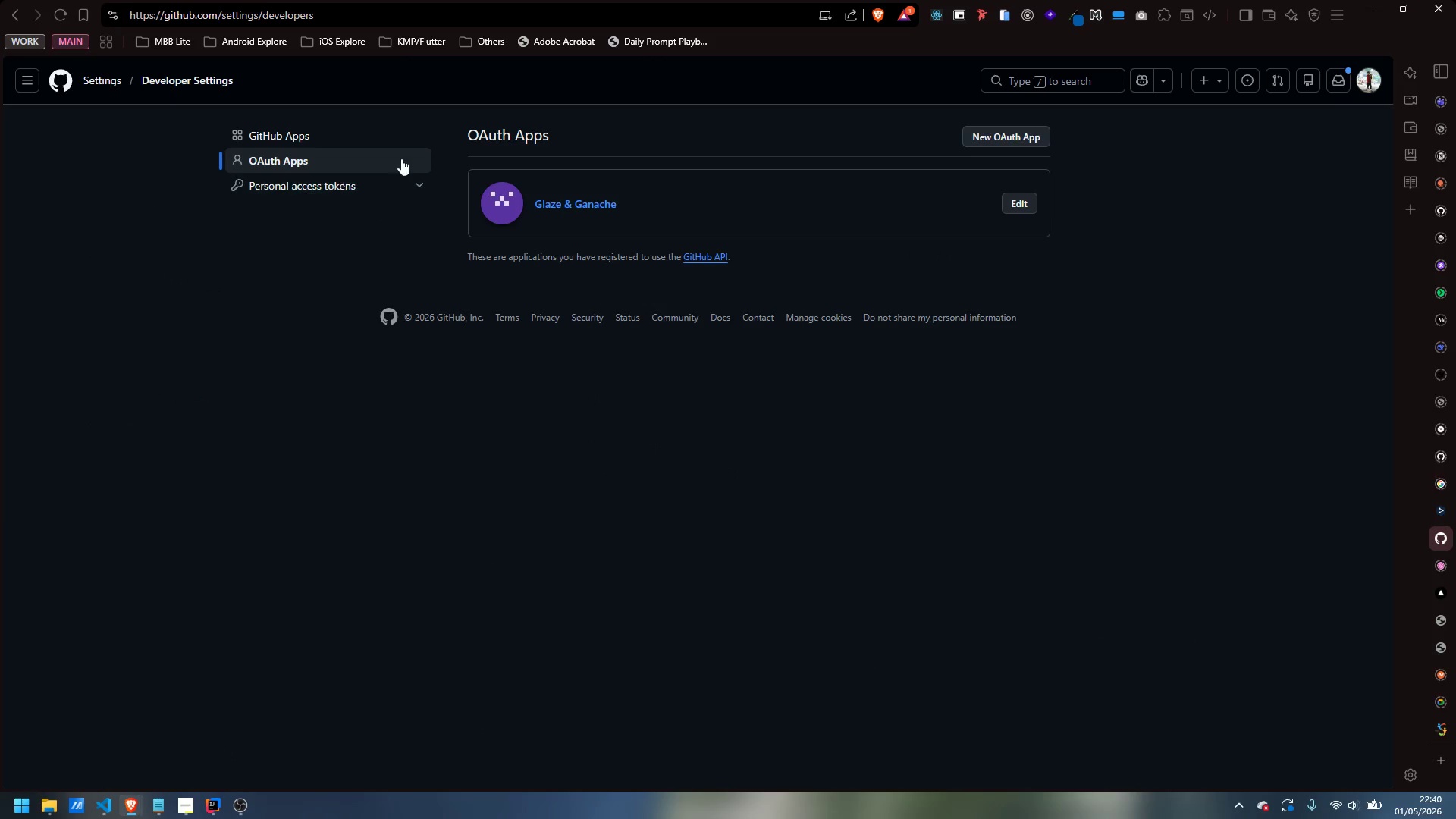 
left_click([1018, 136])
 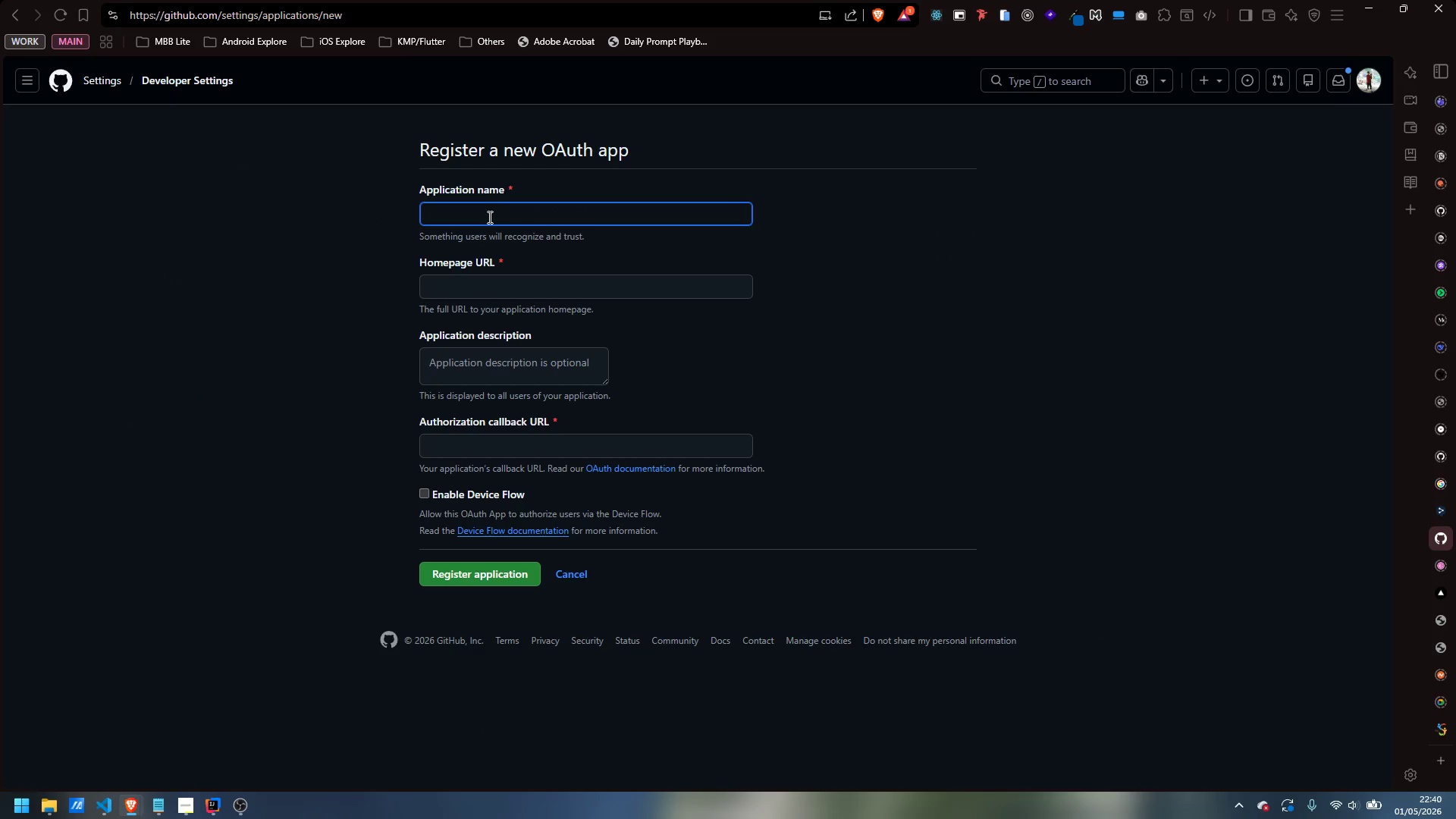 
left_click([490, 217])
 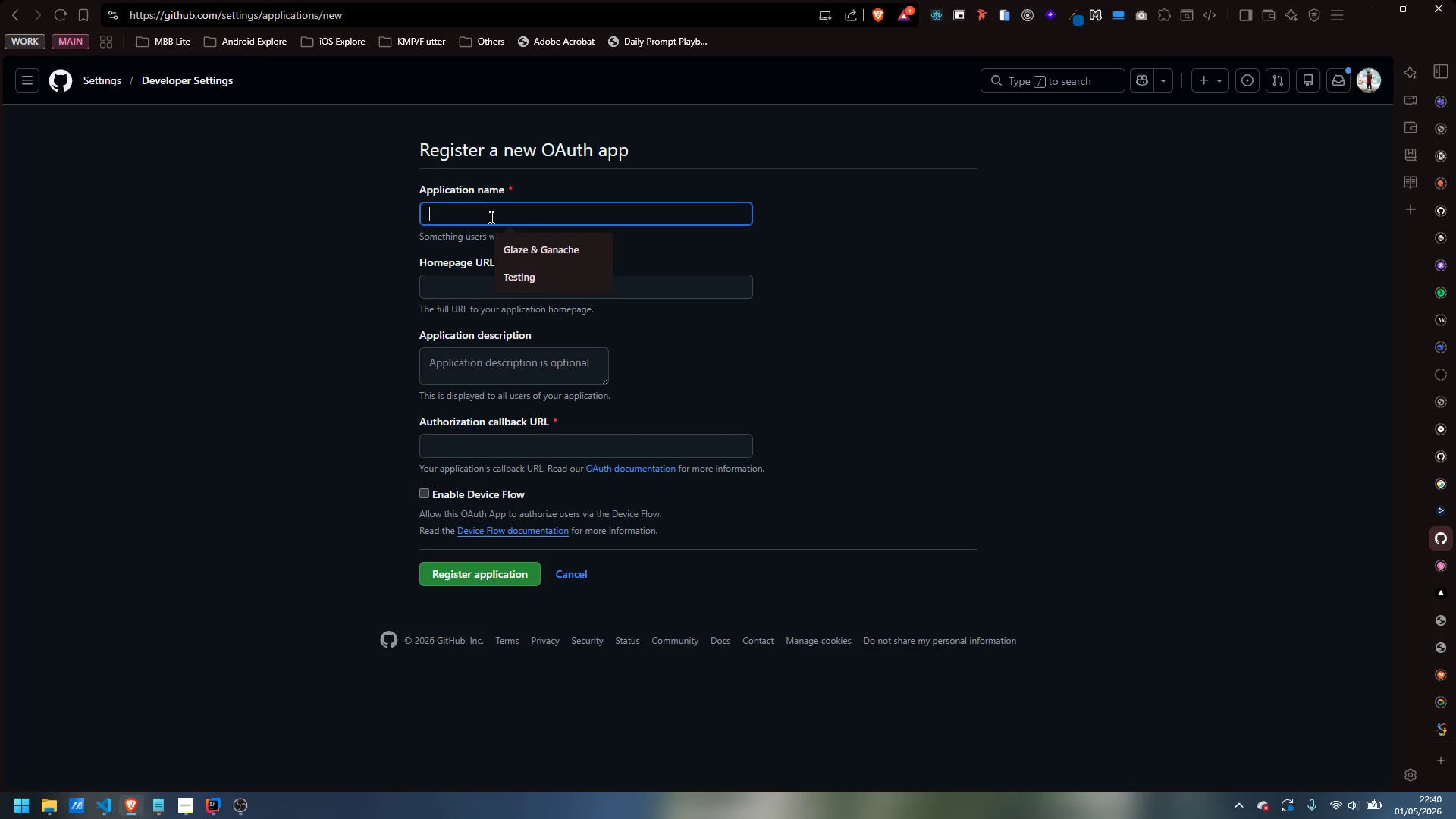 
wait(15.92)
 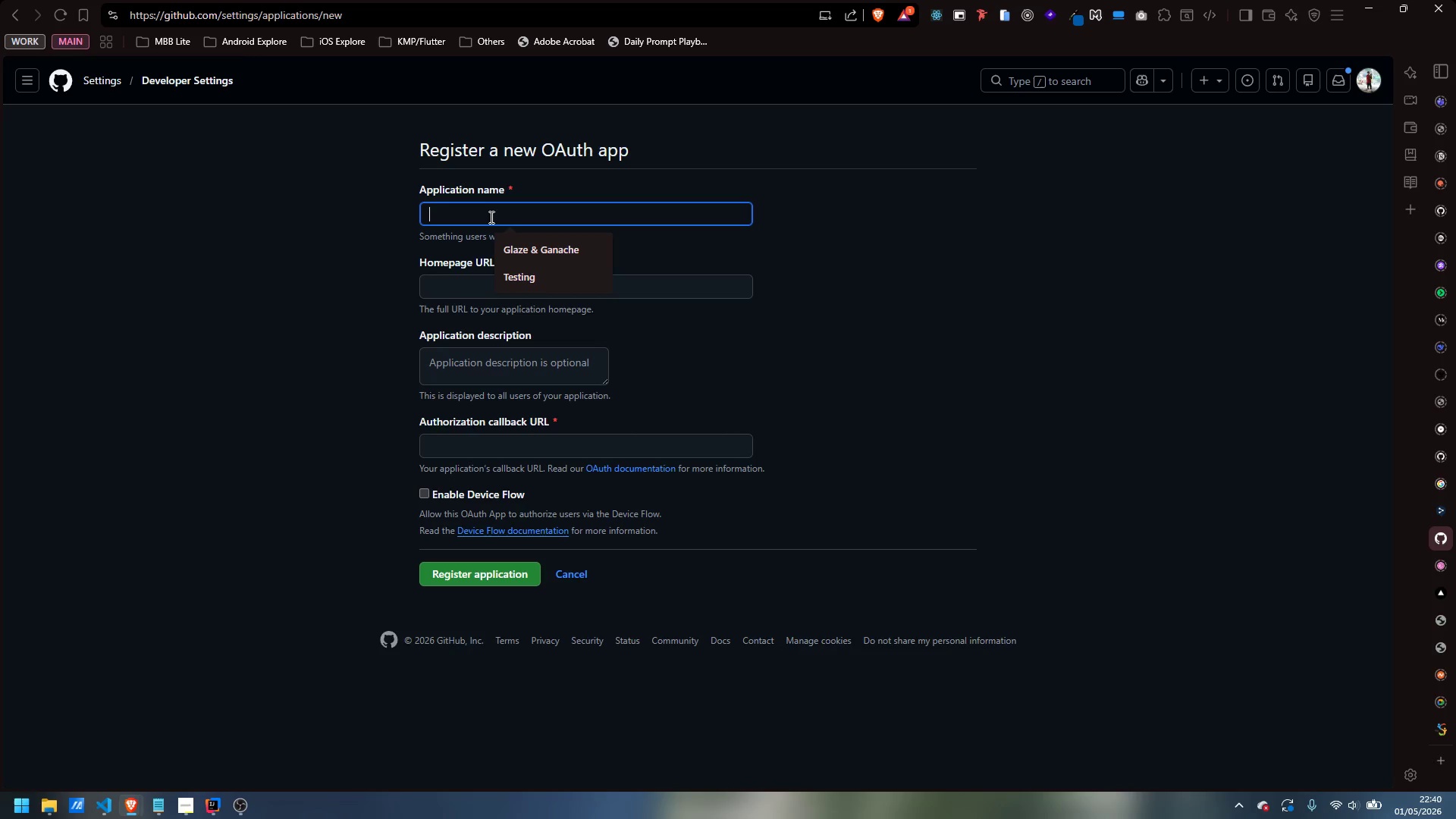 
key(Shift+ShiftLeft)
 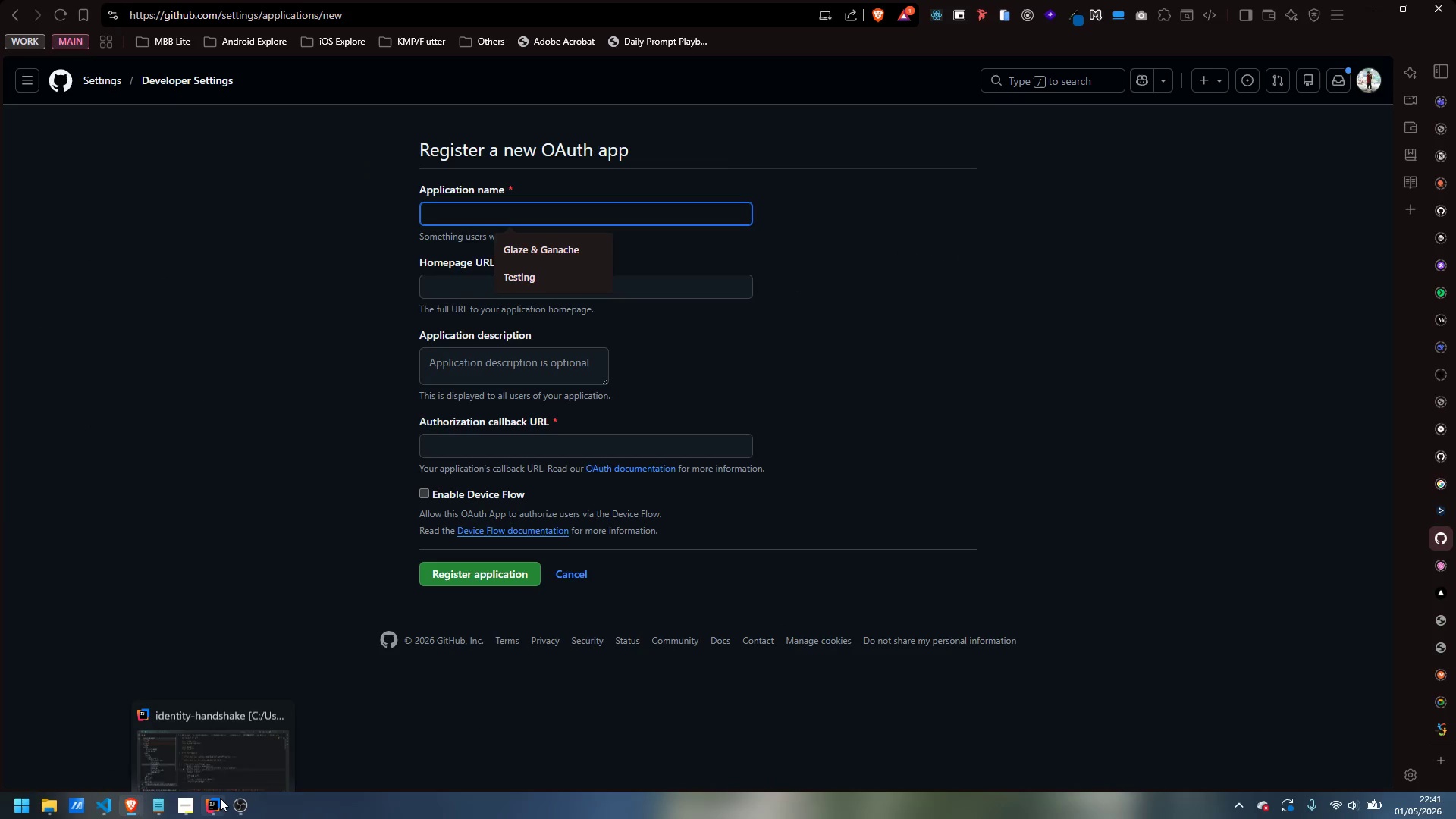 
wait(10.36)
 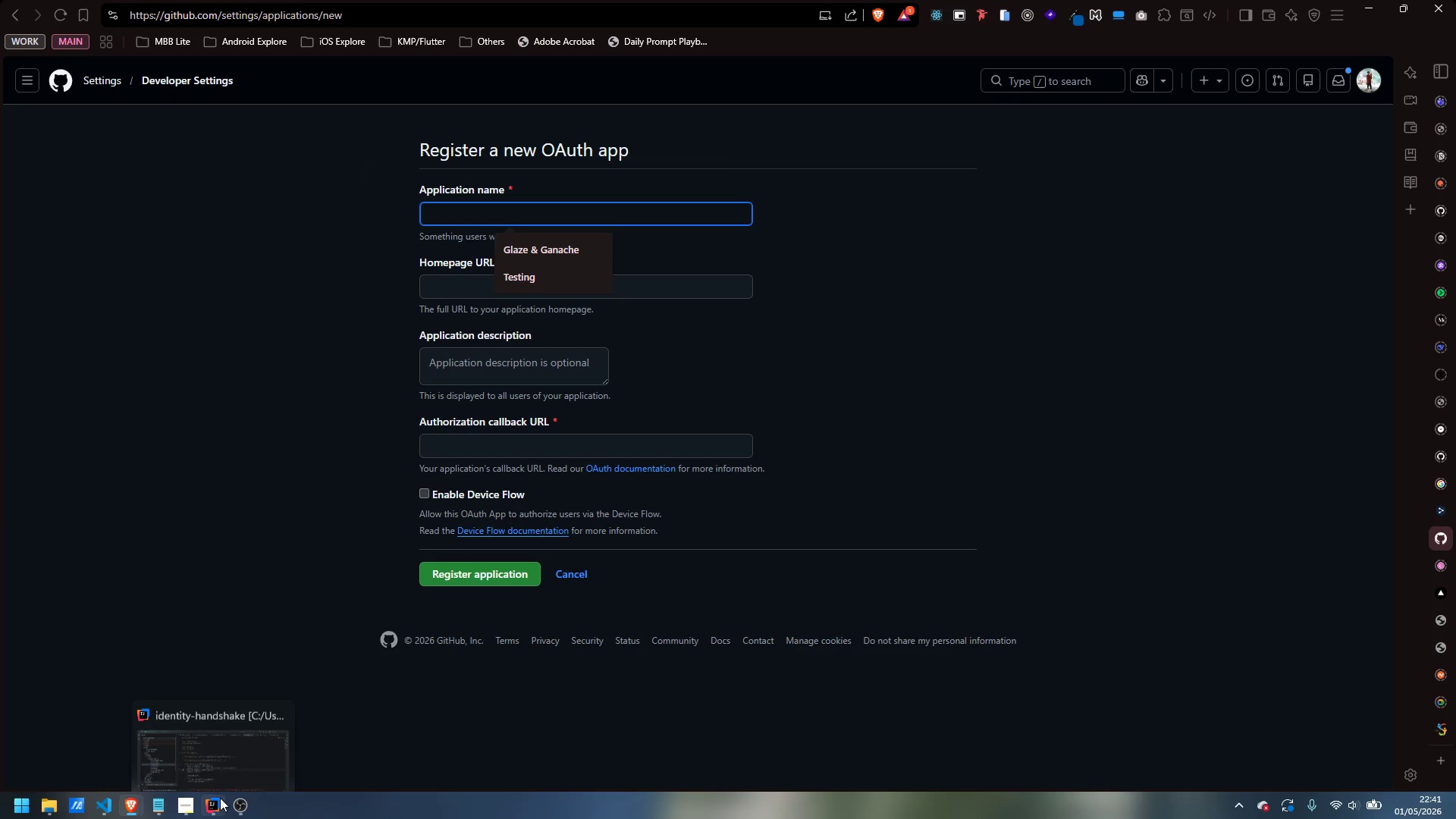 
left_click([188, 741])